 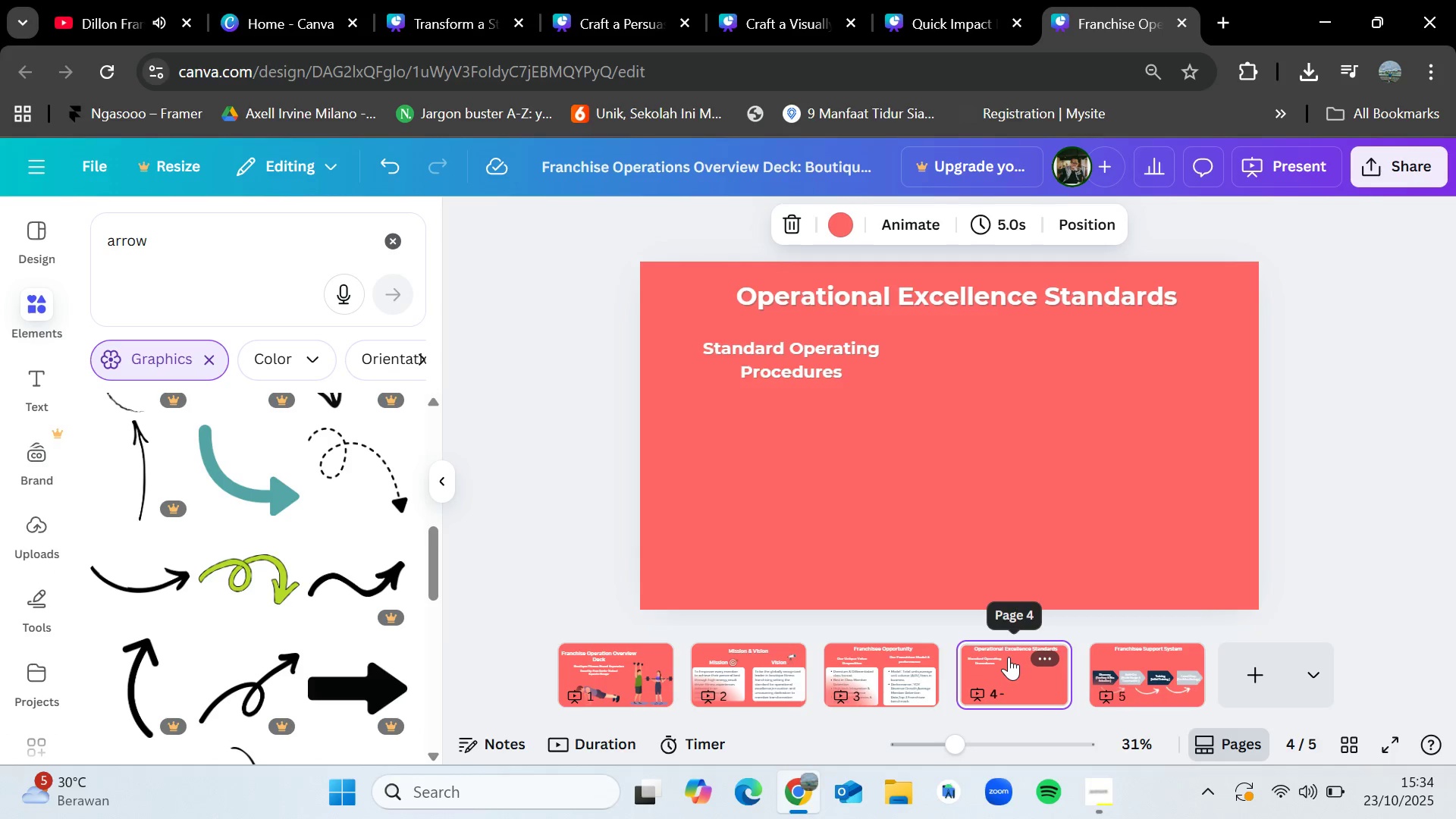 
key(Control+V)
 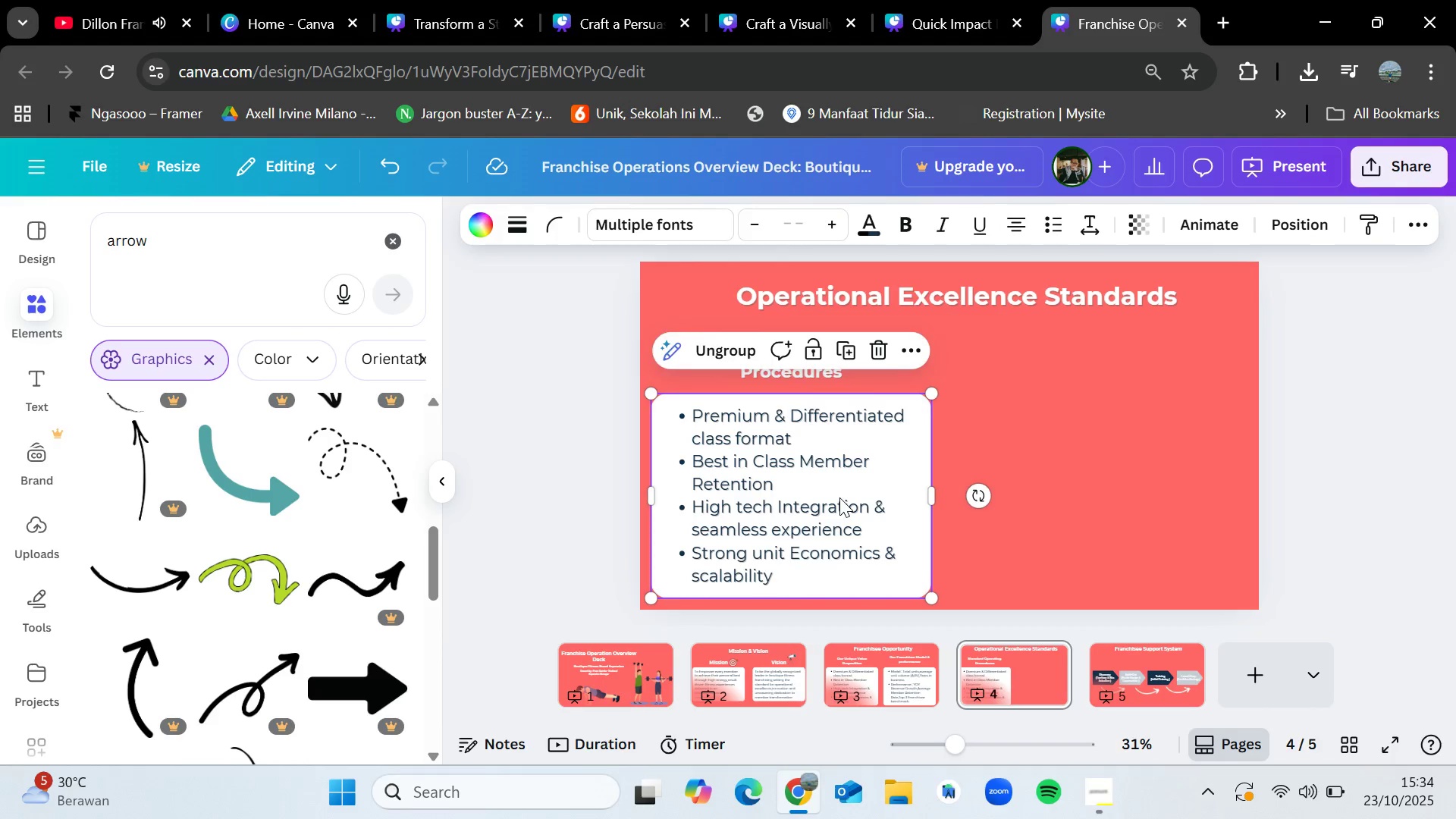 
double_click([839, 497])
 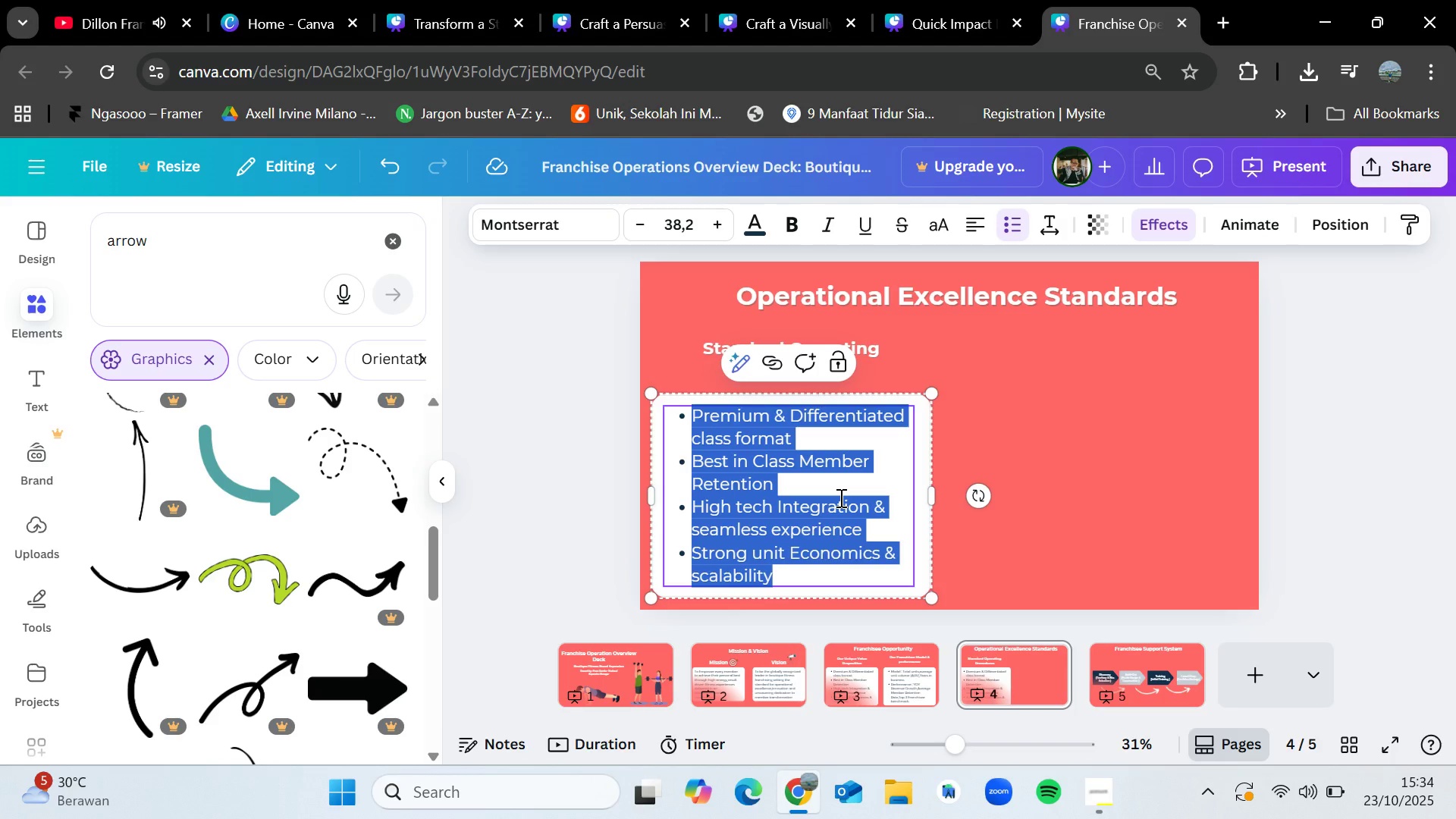 
wait(8.78)
 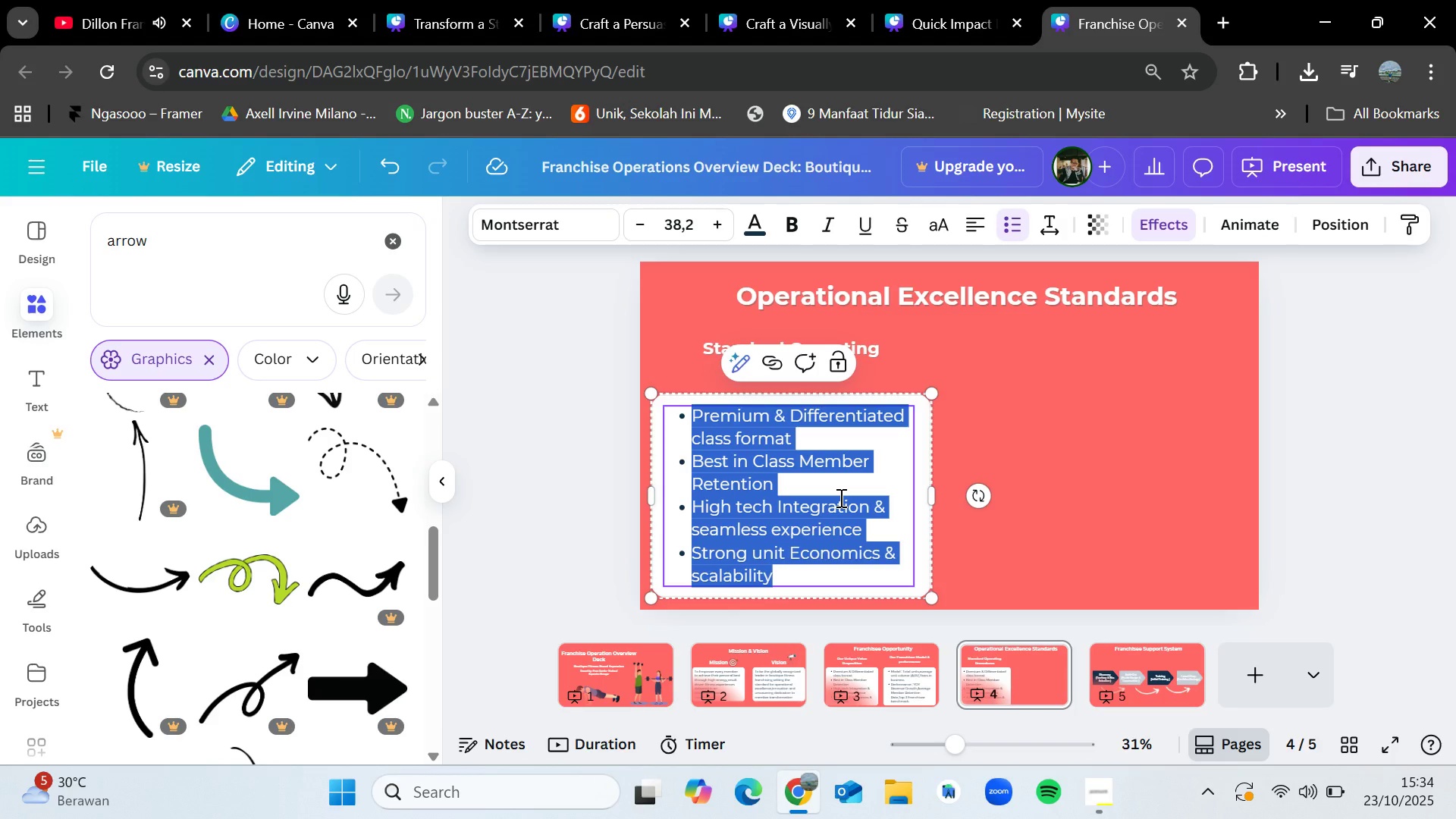 
key(Backspace)
 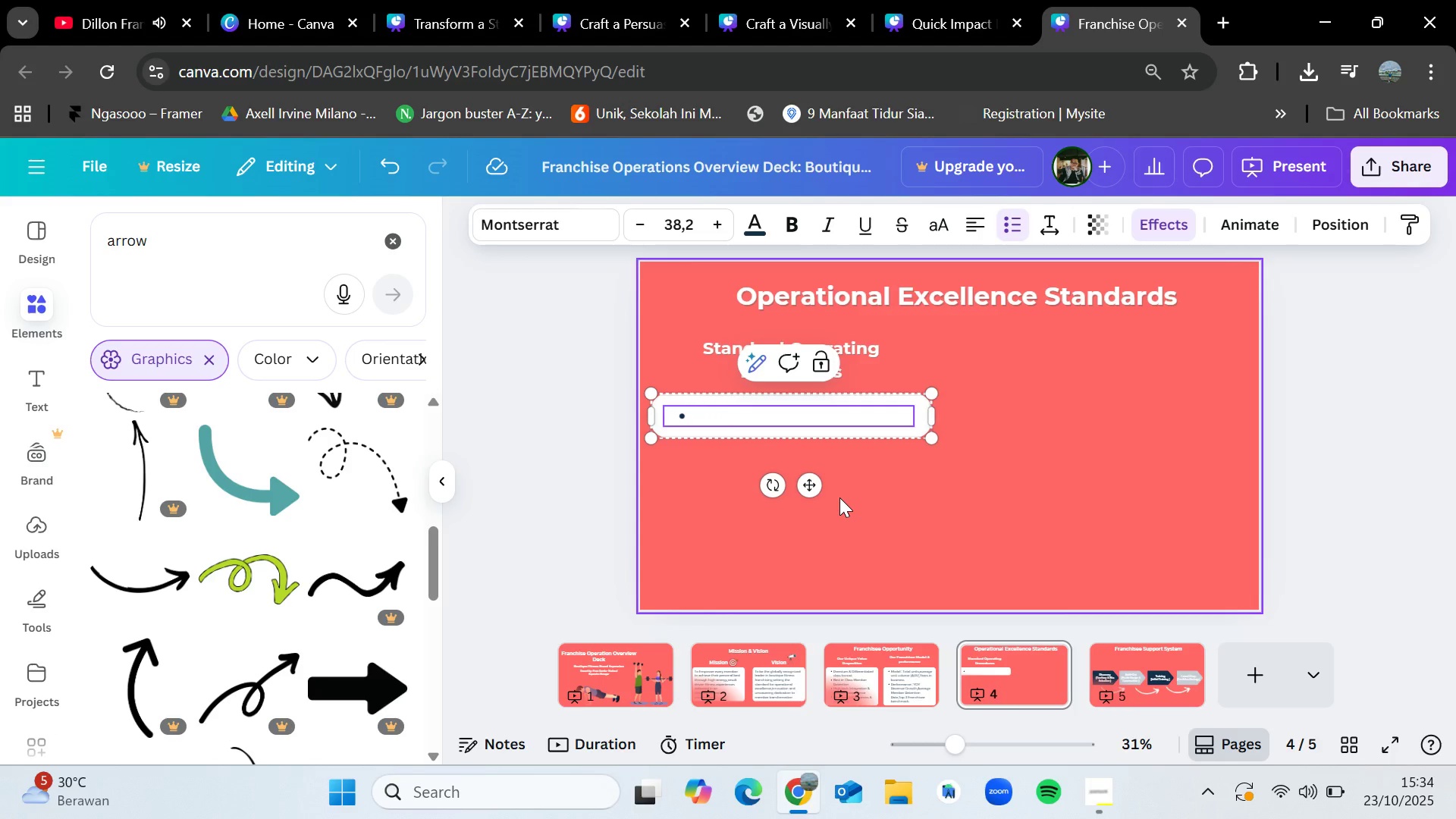 
hold_key(key=ShiftLeft, duration=1.53)
 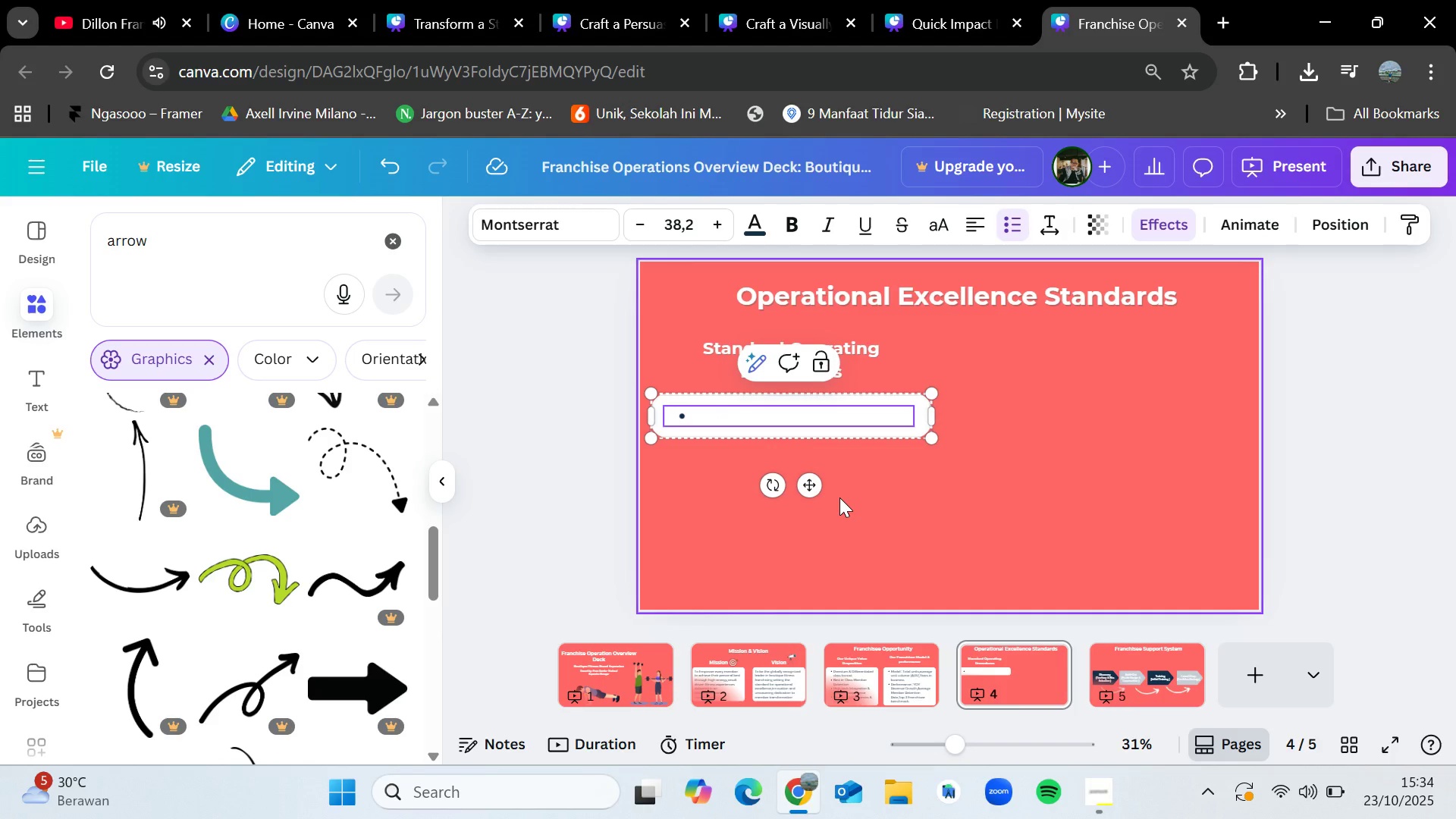 
type(Facility management :)
 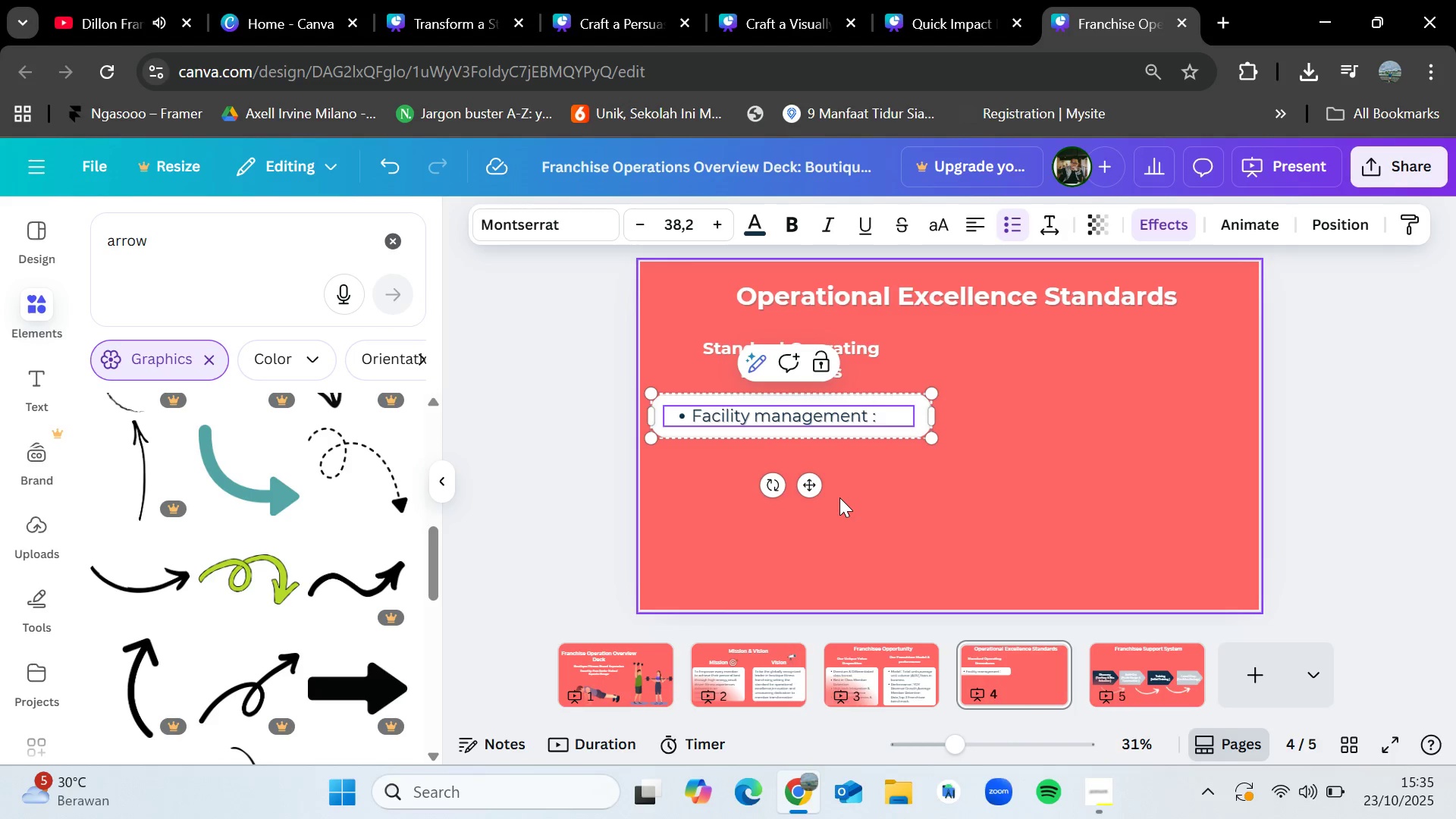 
type( cleanliness,equipment maintenance)
 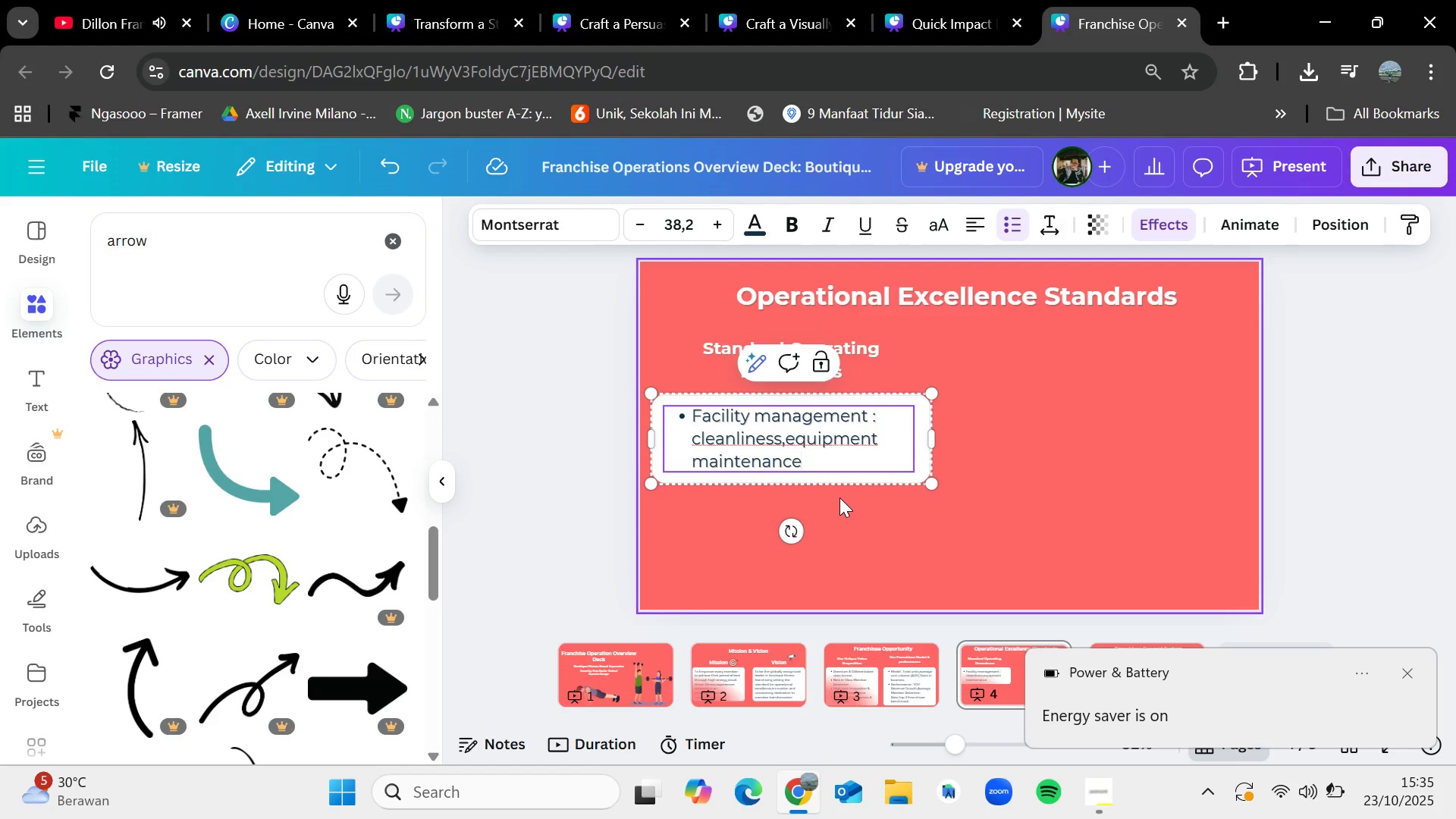 
wait(6.87)
 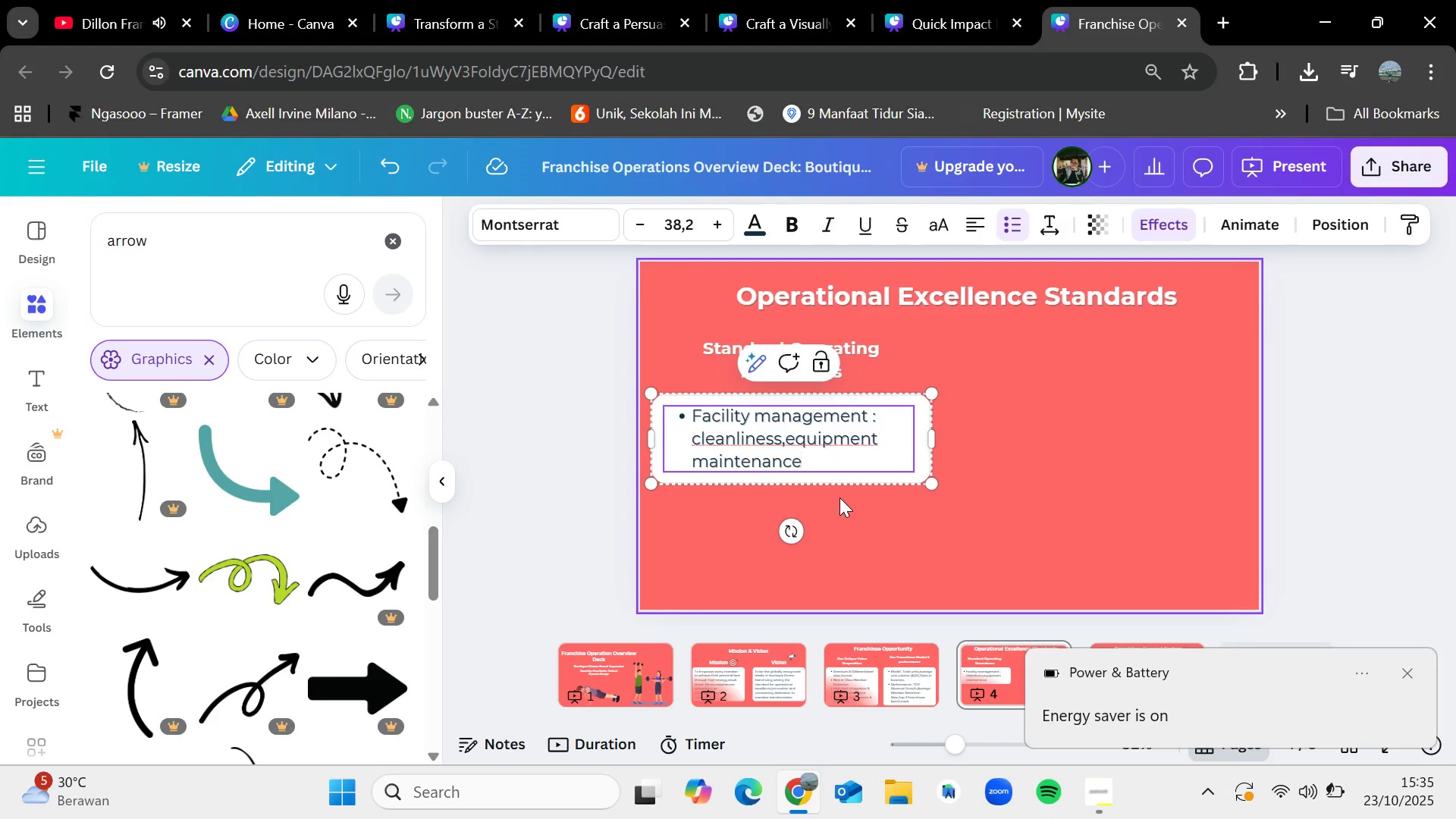 
type( and studio aestheitc)
key(Backspace)
key(Backspace)
key(Backspace)
type(tic)
 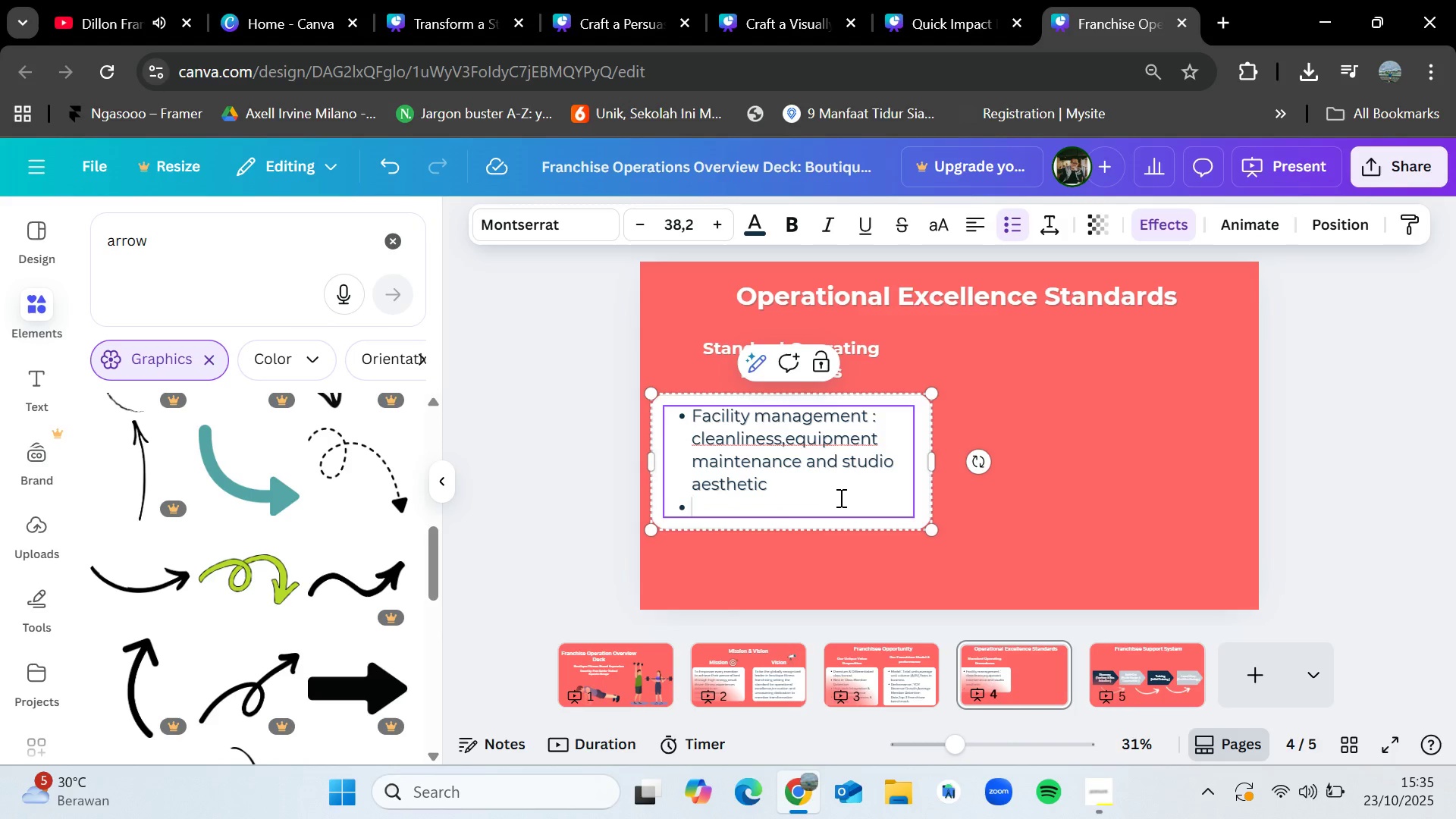 
key(Enter)
 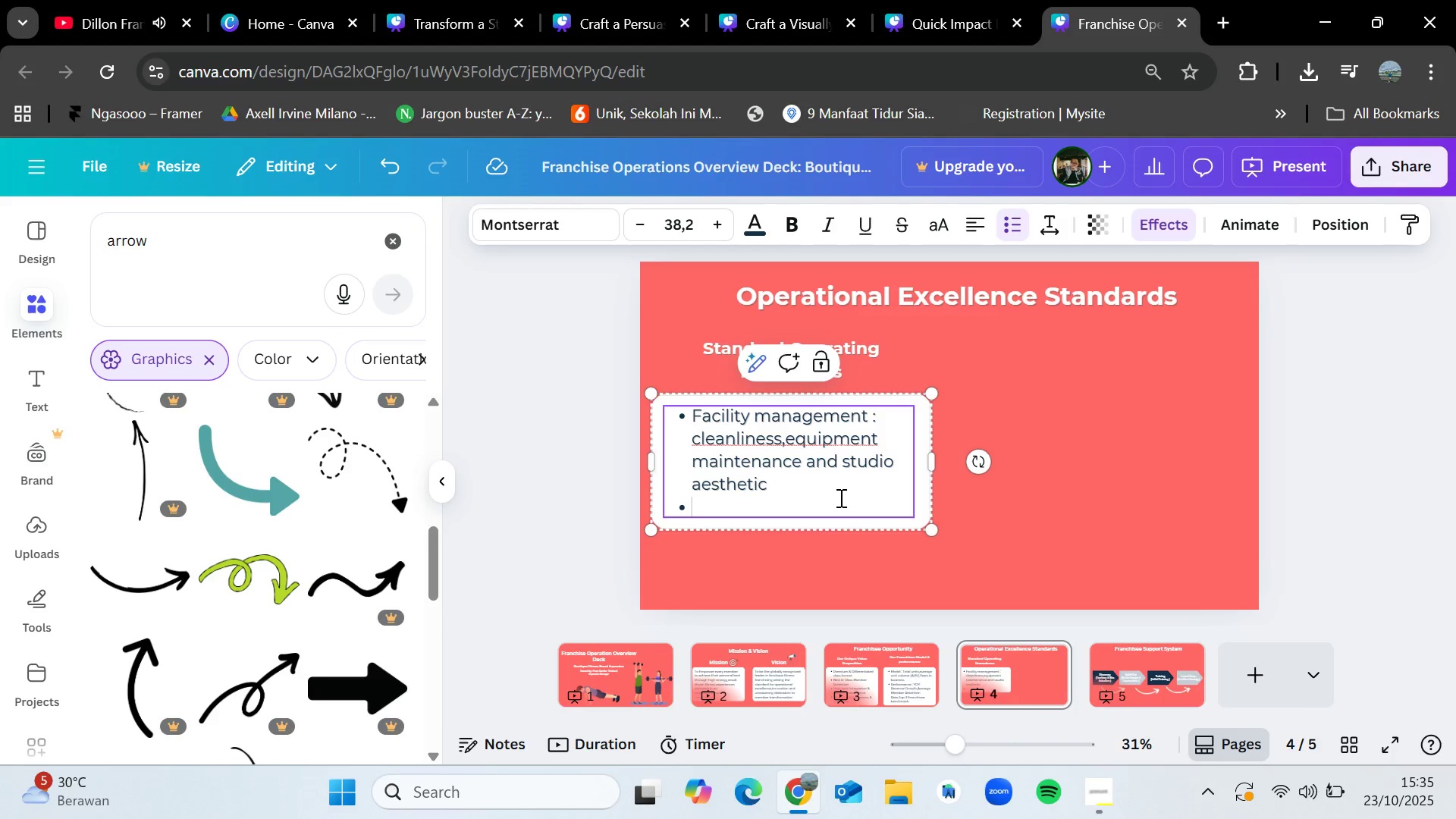 
type(Service & Sales : )
 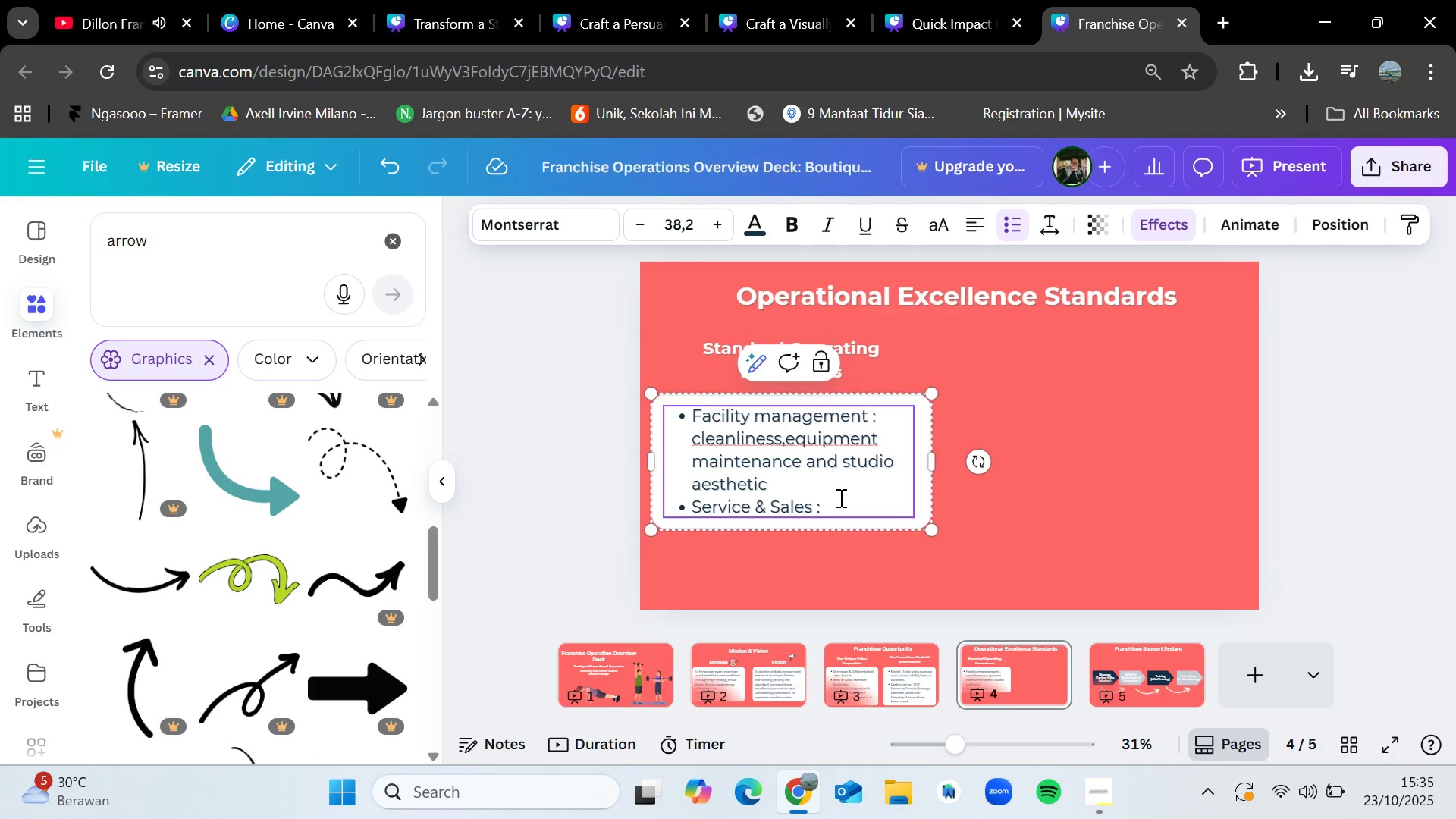 
wait(14.58)
 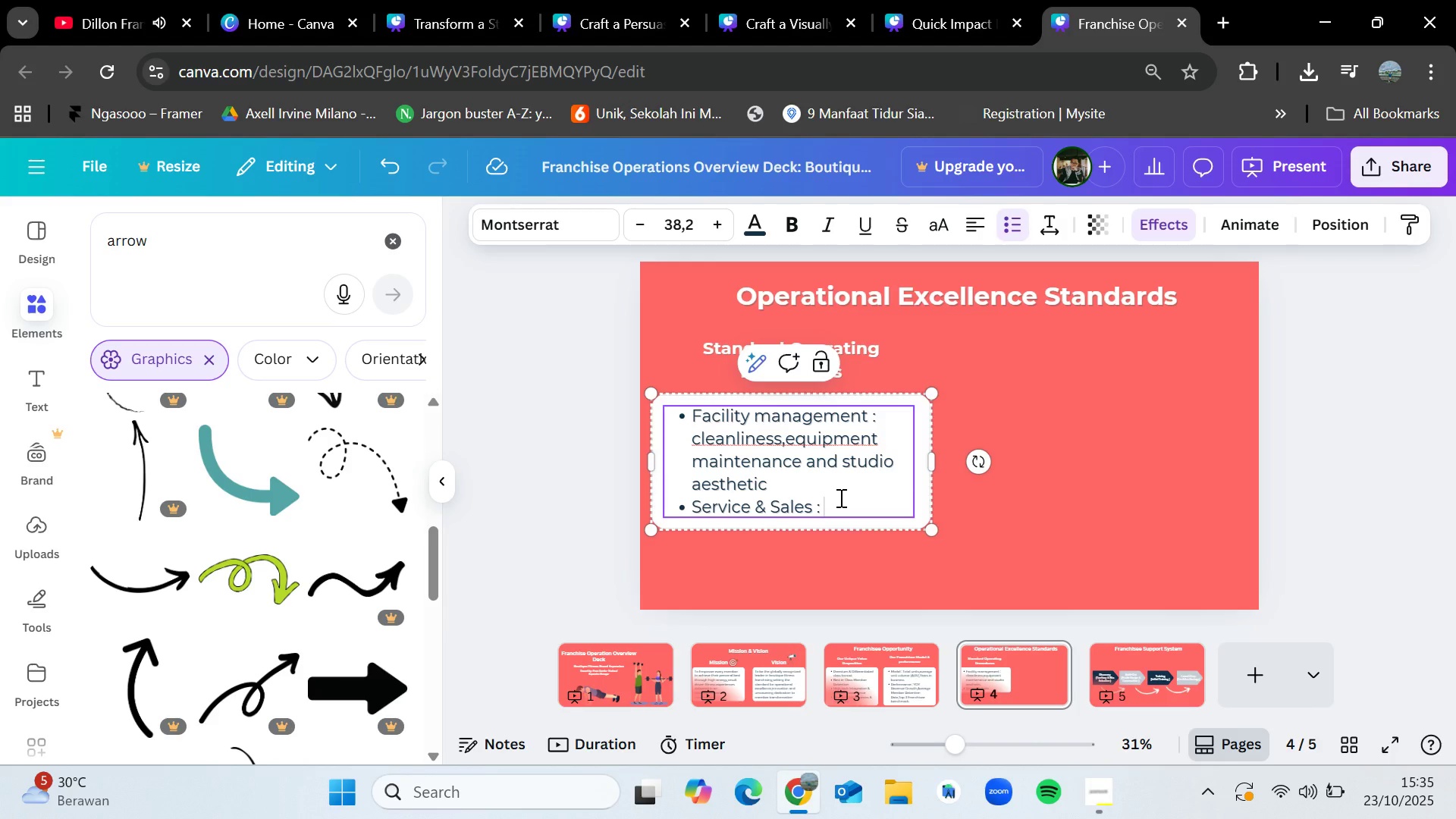 
hold_key(key=ShiftLeft, duration=0.54)
 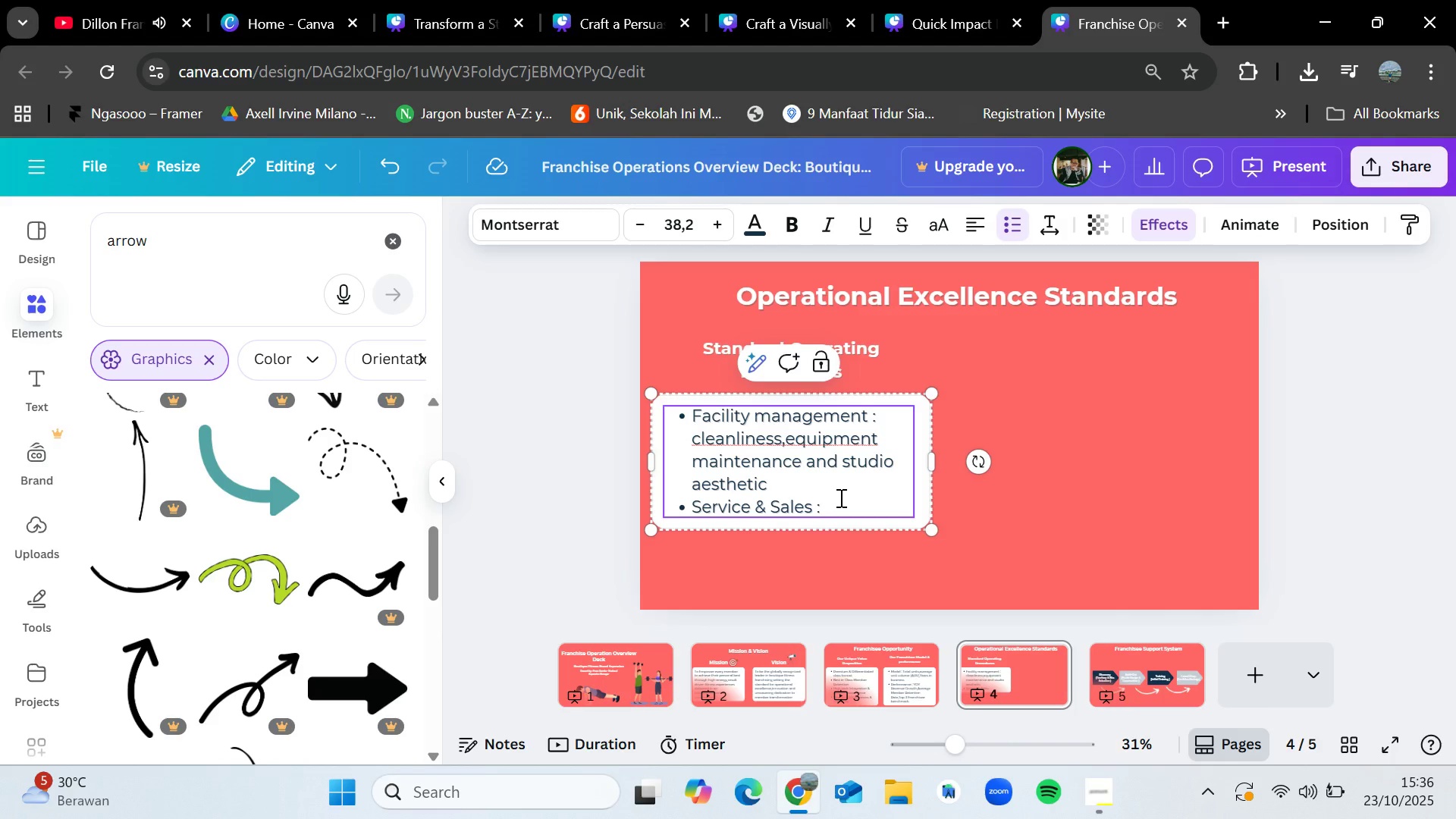 
type(Al)
key(Backspace)
key(Backspace)
type(greeting members,handling inqui)
 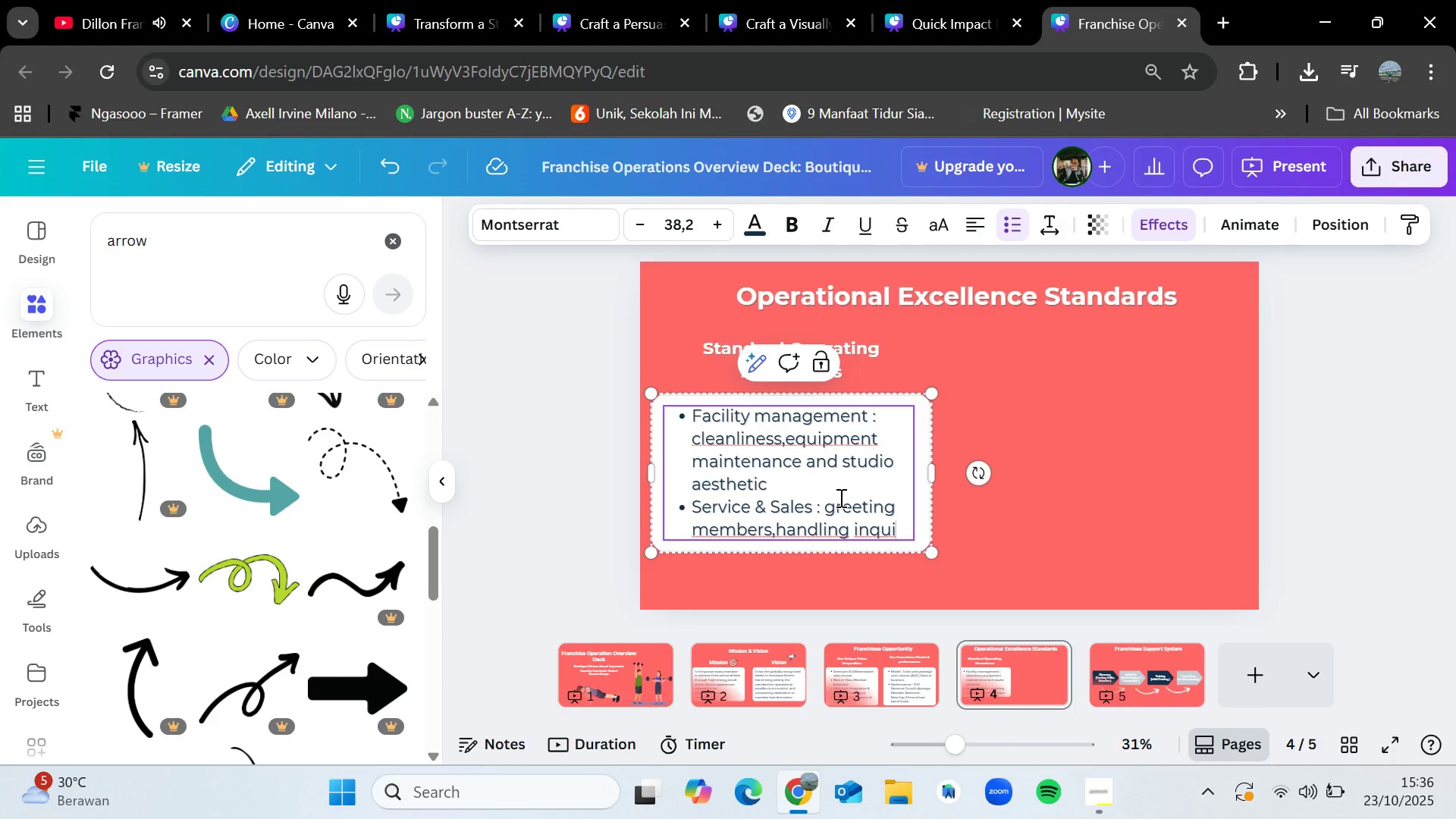 
type(ries,)
 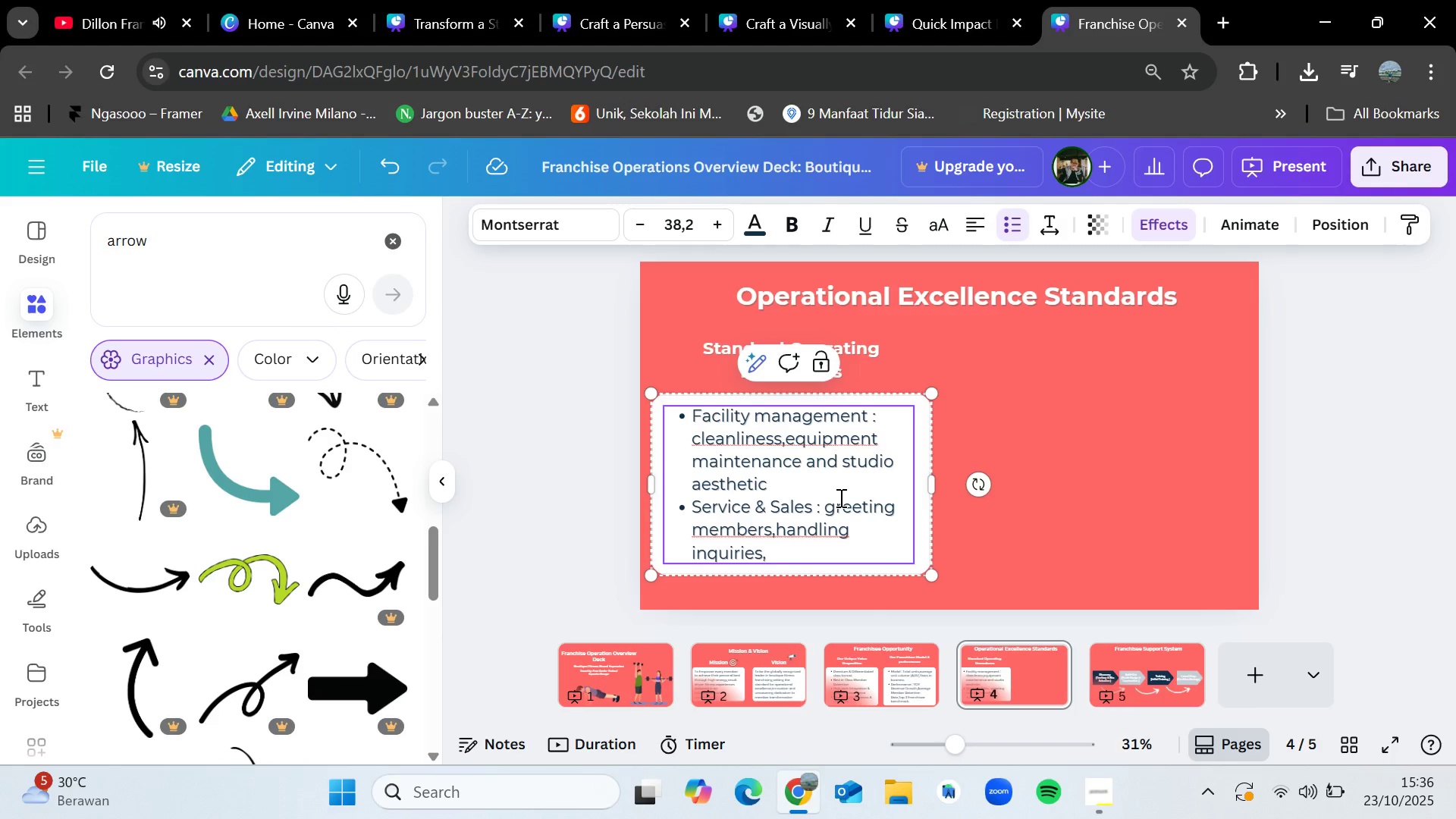 
type(processing membership,uos)
key(Backspace)
key(Backspace)
type(pseliing)
key(Backspace)
key(Backspace)
key(Backspace)
key(Backspace)
type(ling retail/packages)
 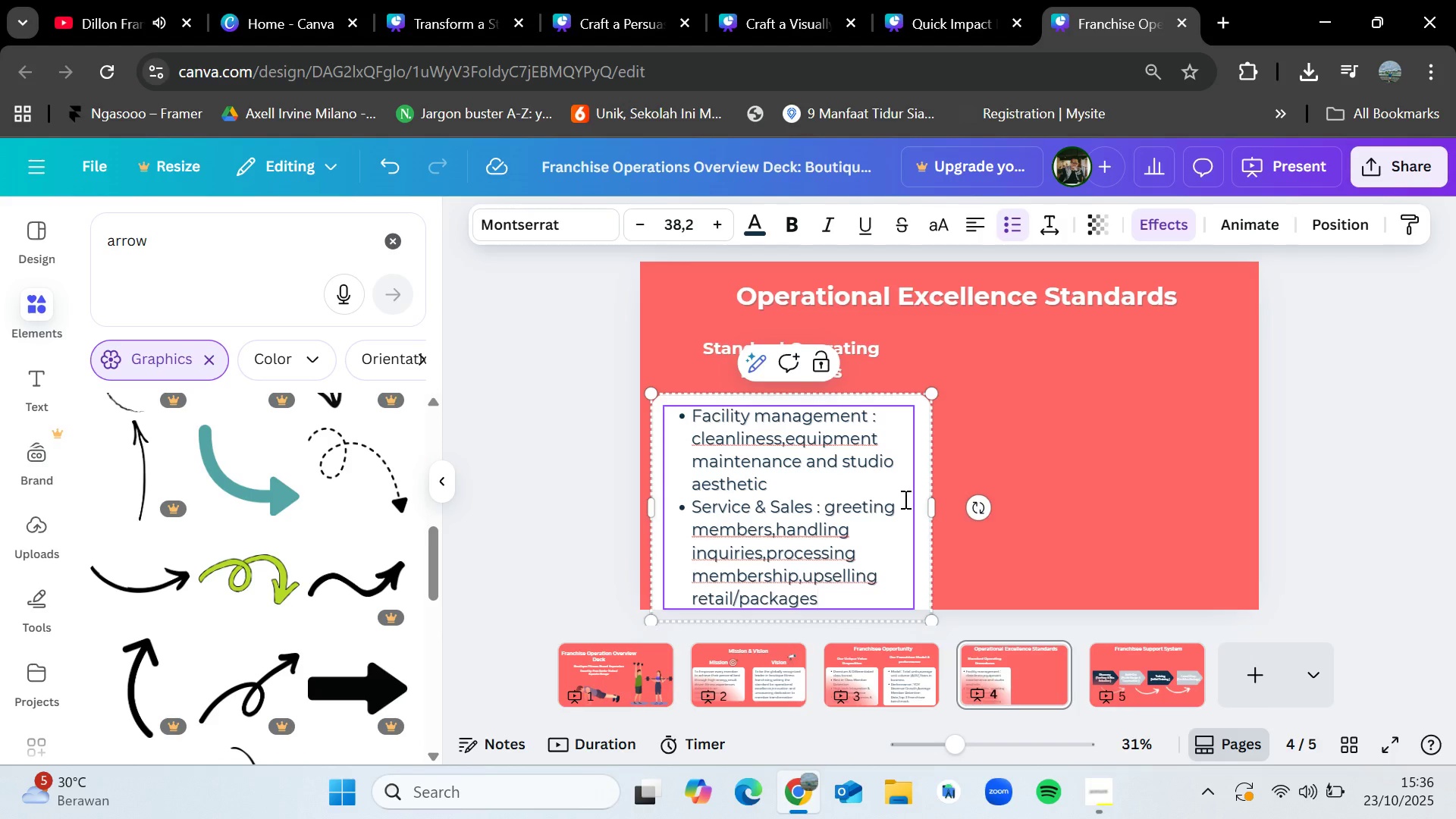 
left_click([1062, 485])
 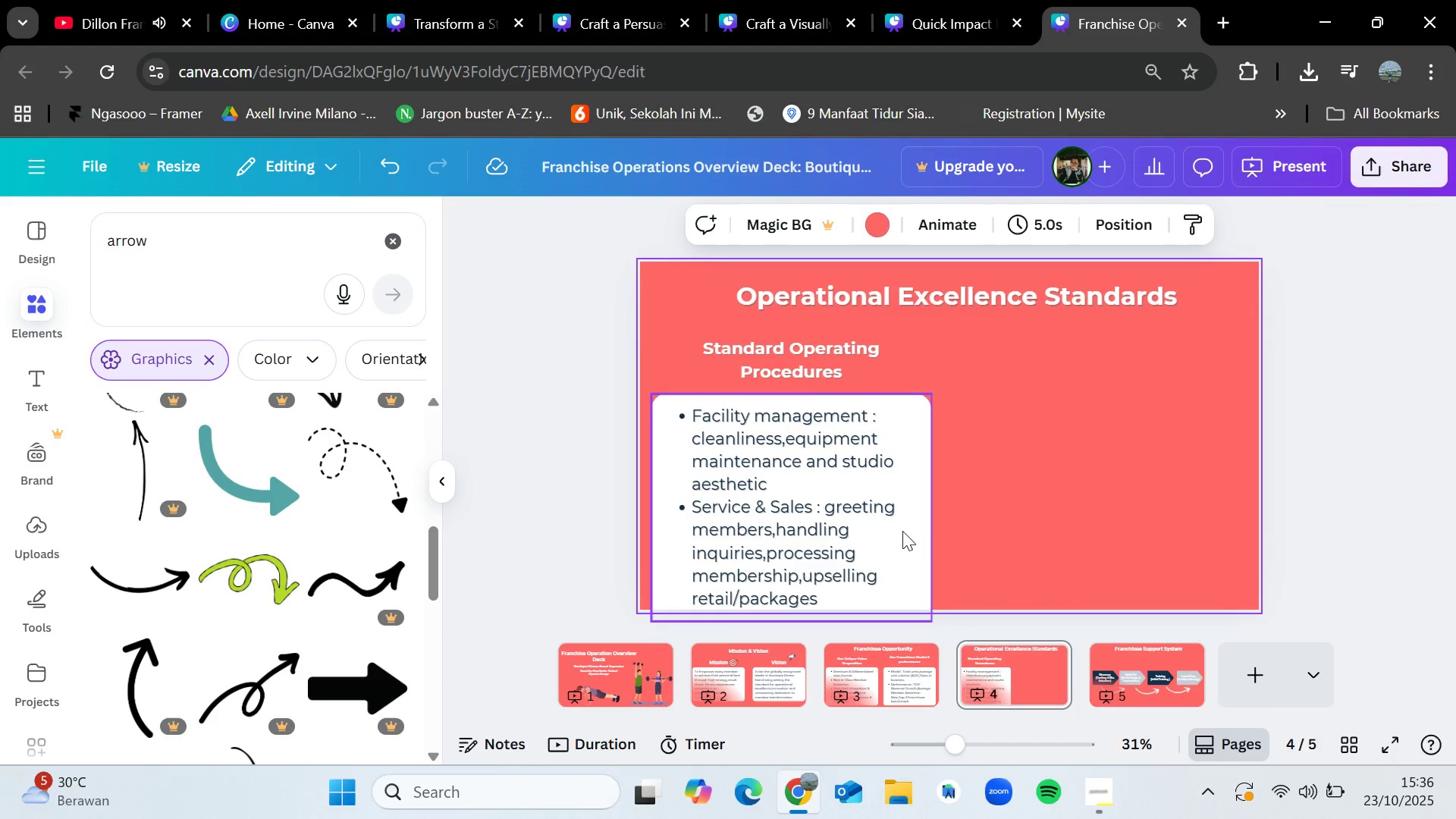 
left_click_drag(start_coordinate=[902, 531], to_coordinate=[904, 521])
 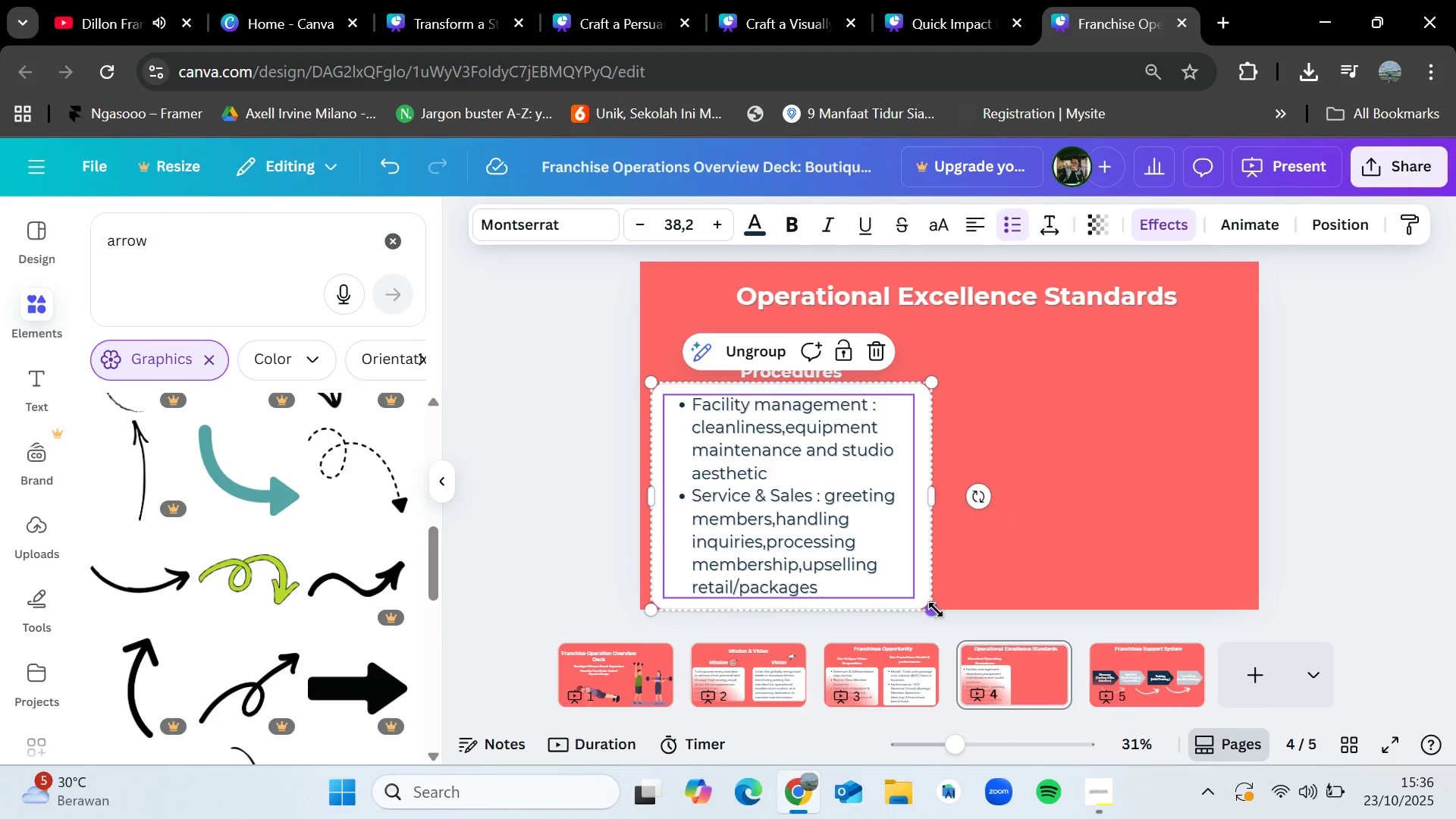 
left_click_drag(start_coordinate=[933, 608], to_coordinate=[924, 600])
 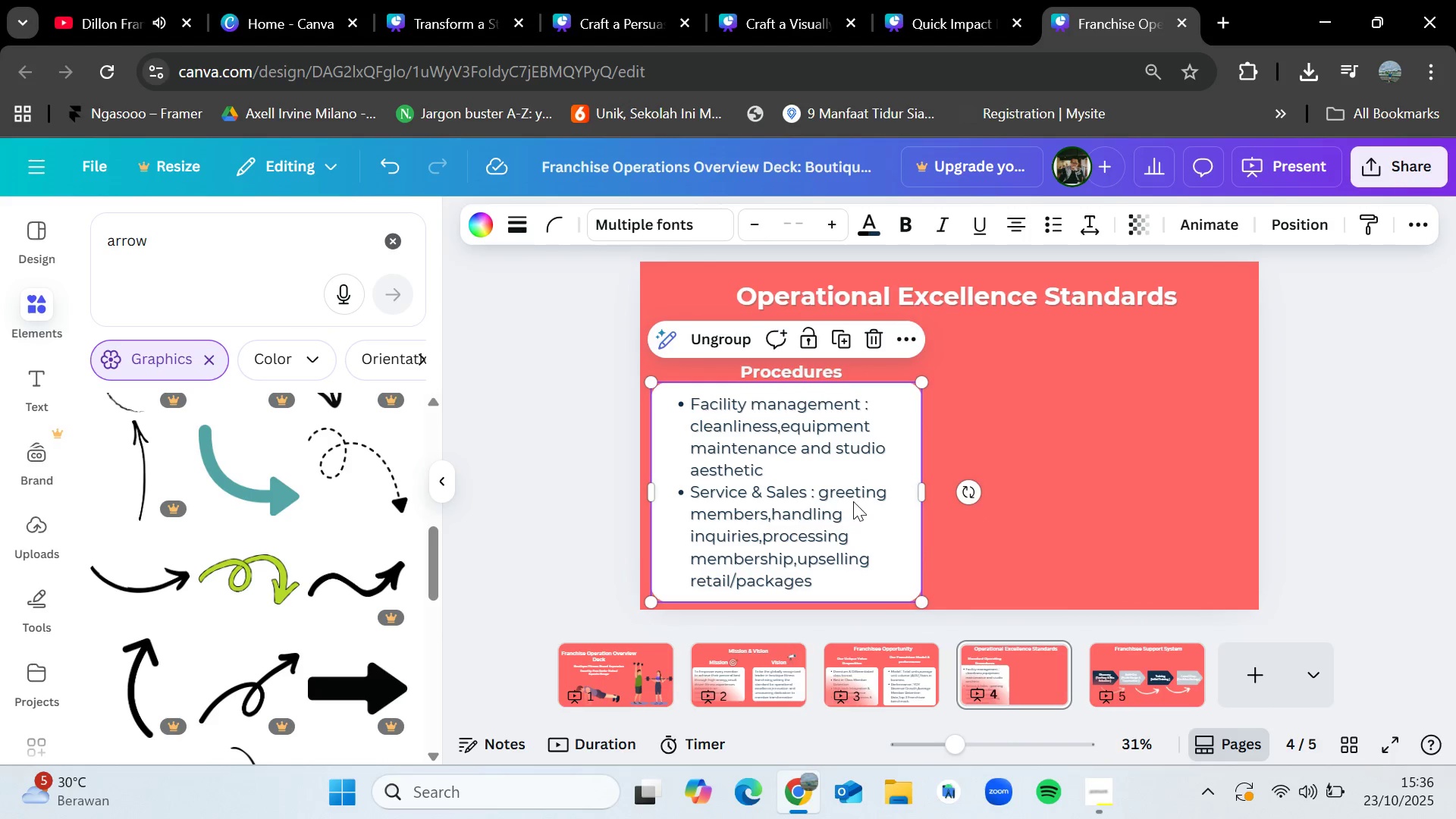 
left_click_drag(start_coordinate=[853, 501], to_coordinate=[860, 505])
 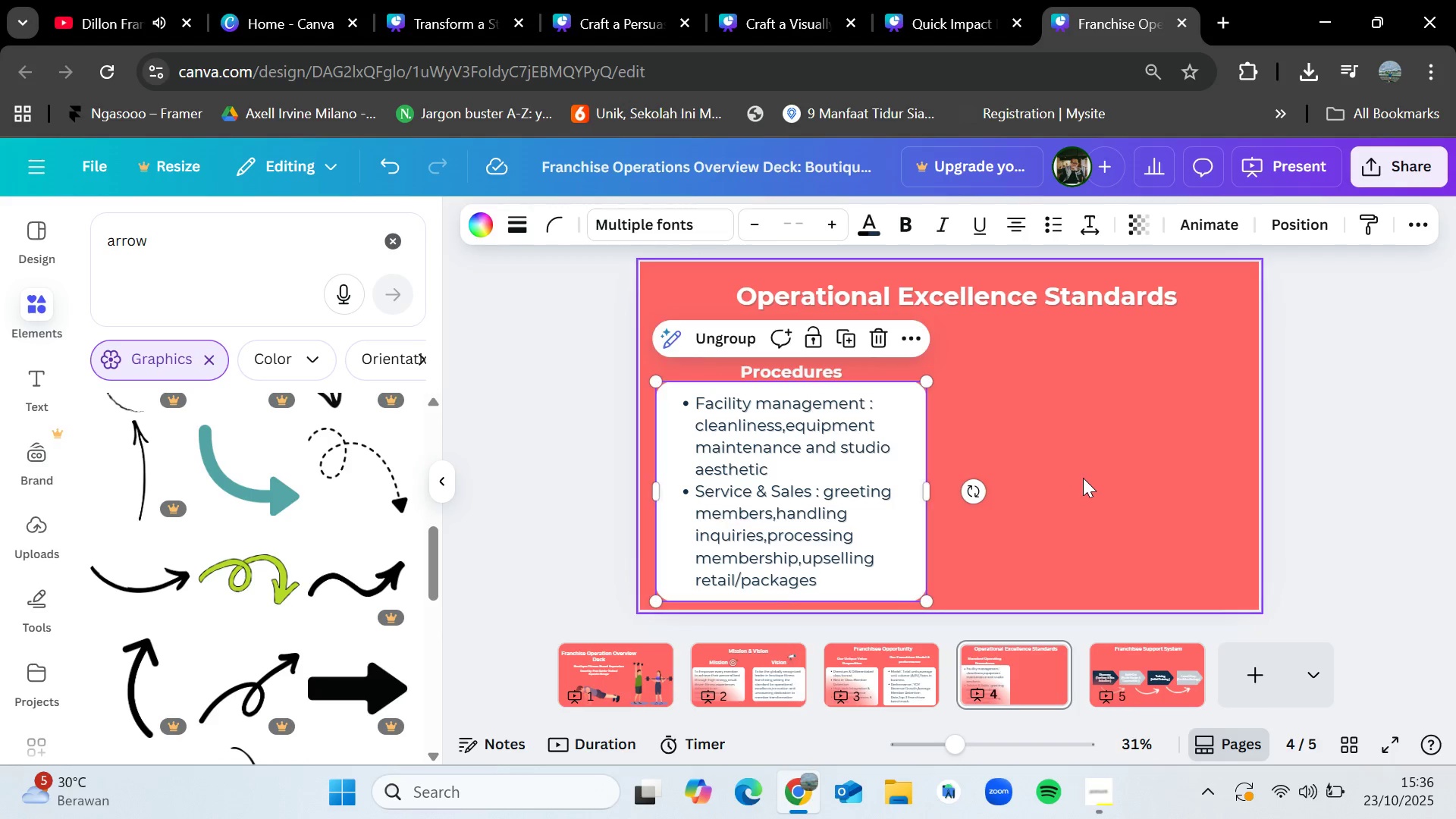 
left_click([1083, 478])
 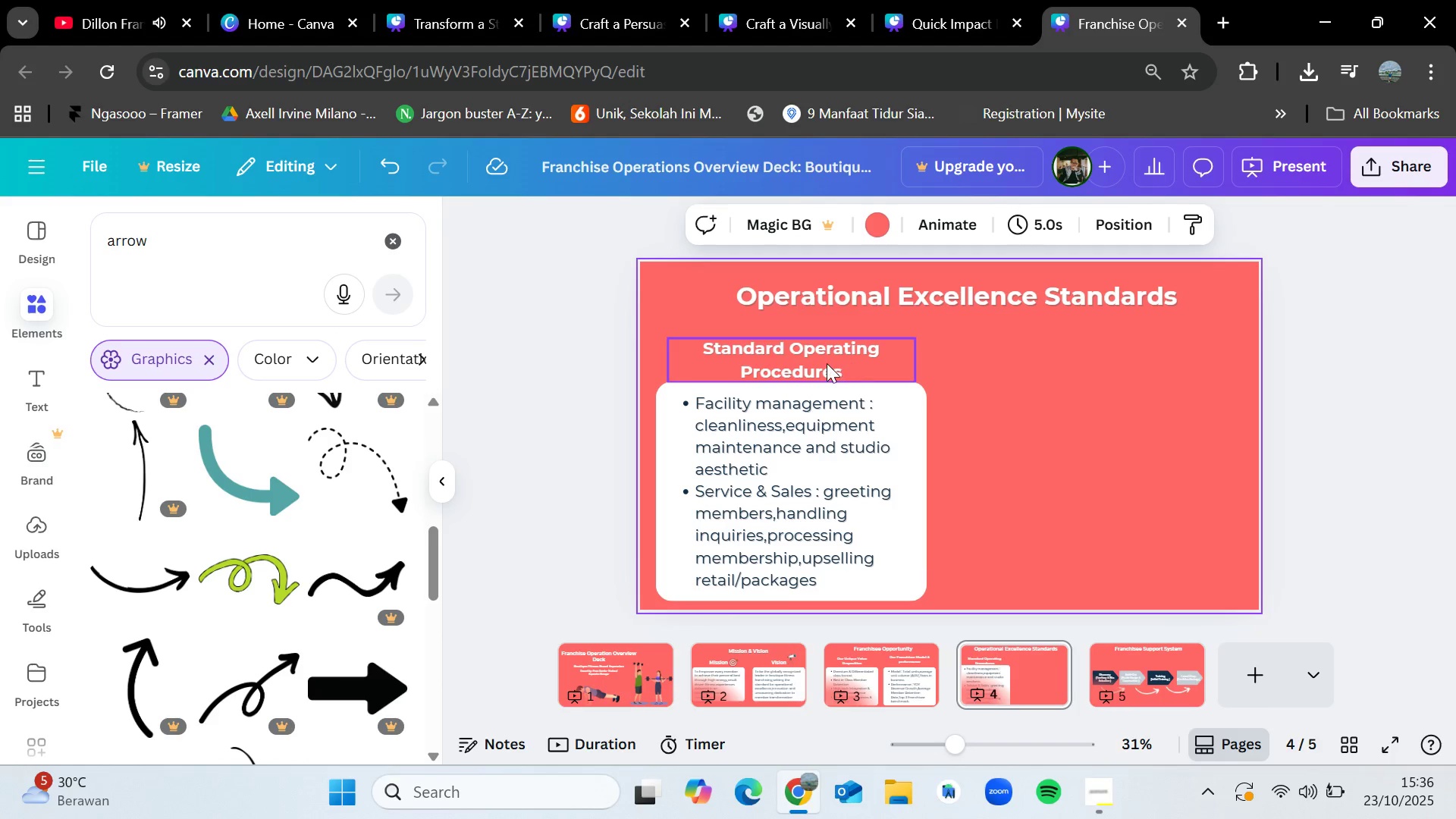 
left_click_drag(start_coordinate=[827, 363], to_coordinate=[988, 366])
 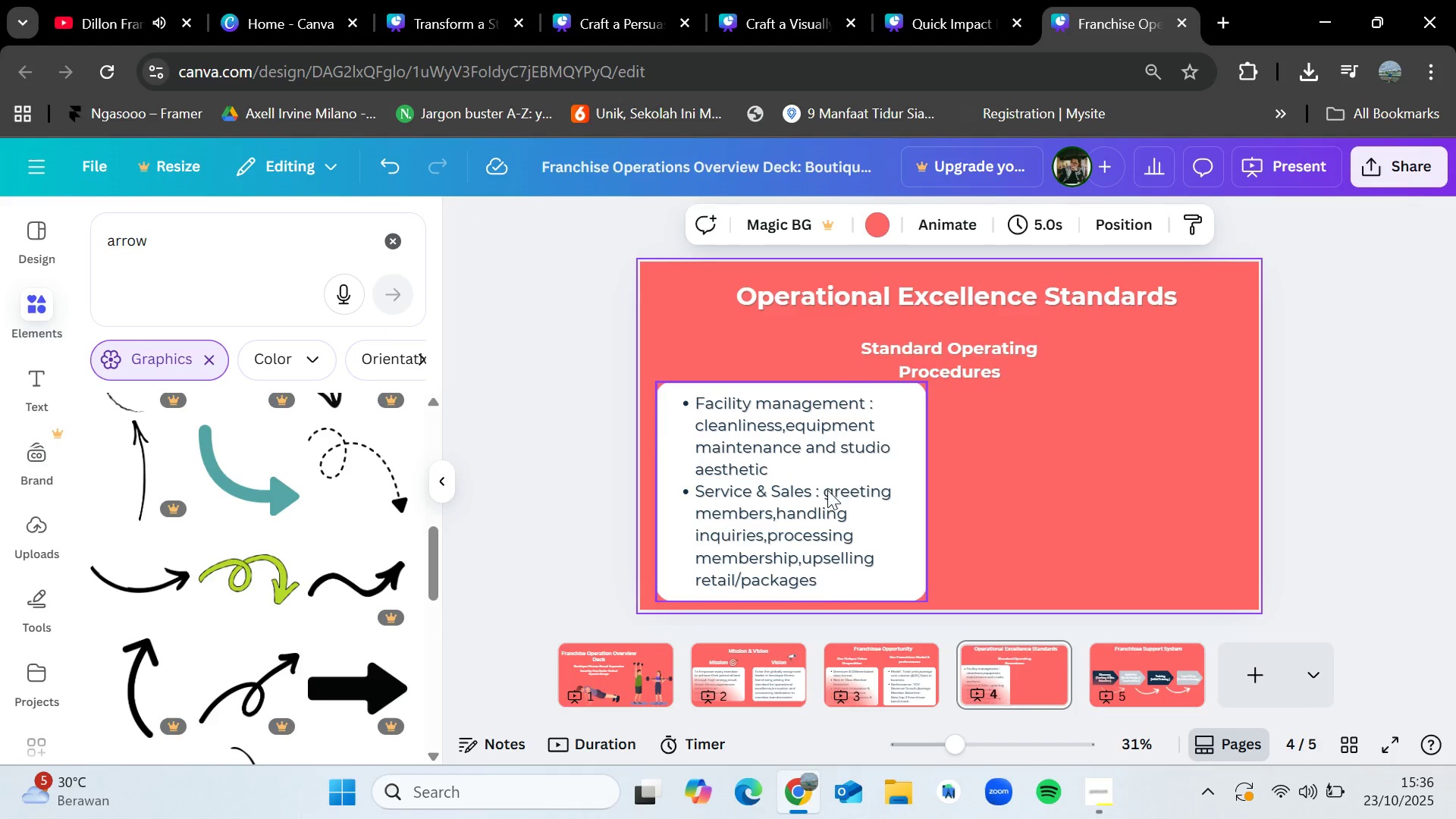 
double_click([815, 488])
 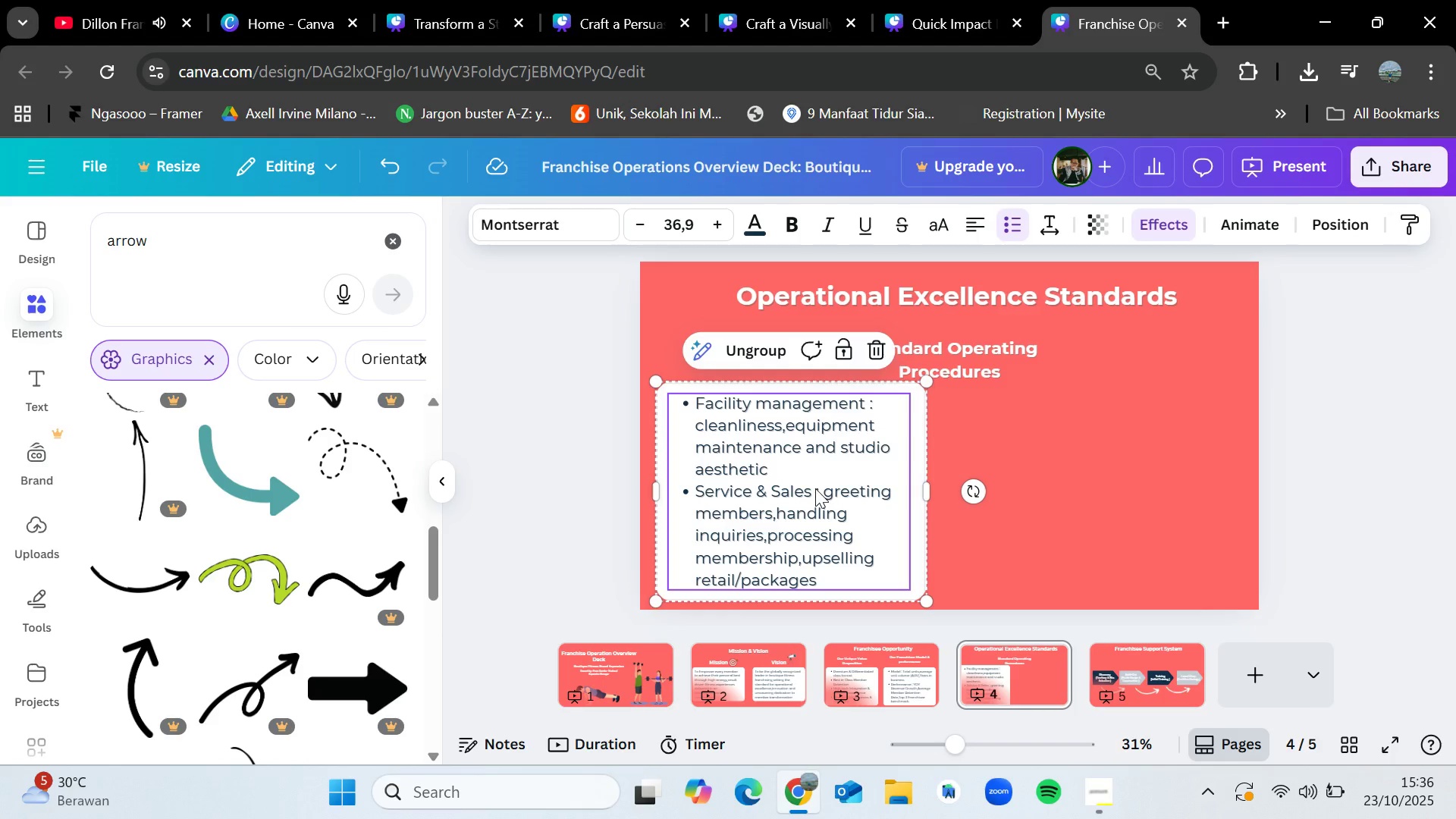 
key(Control+C)
 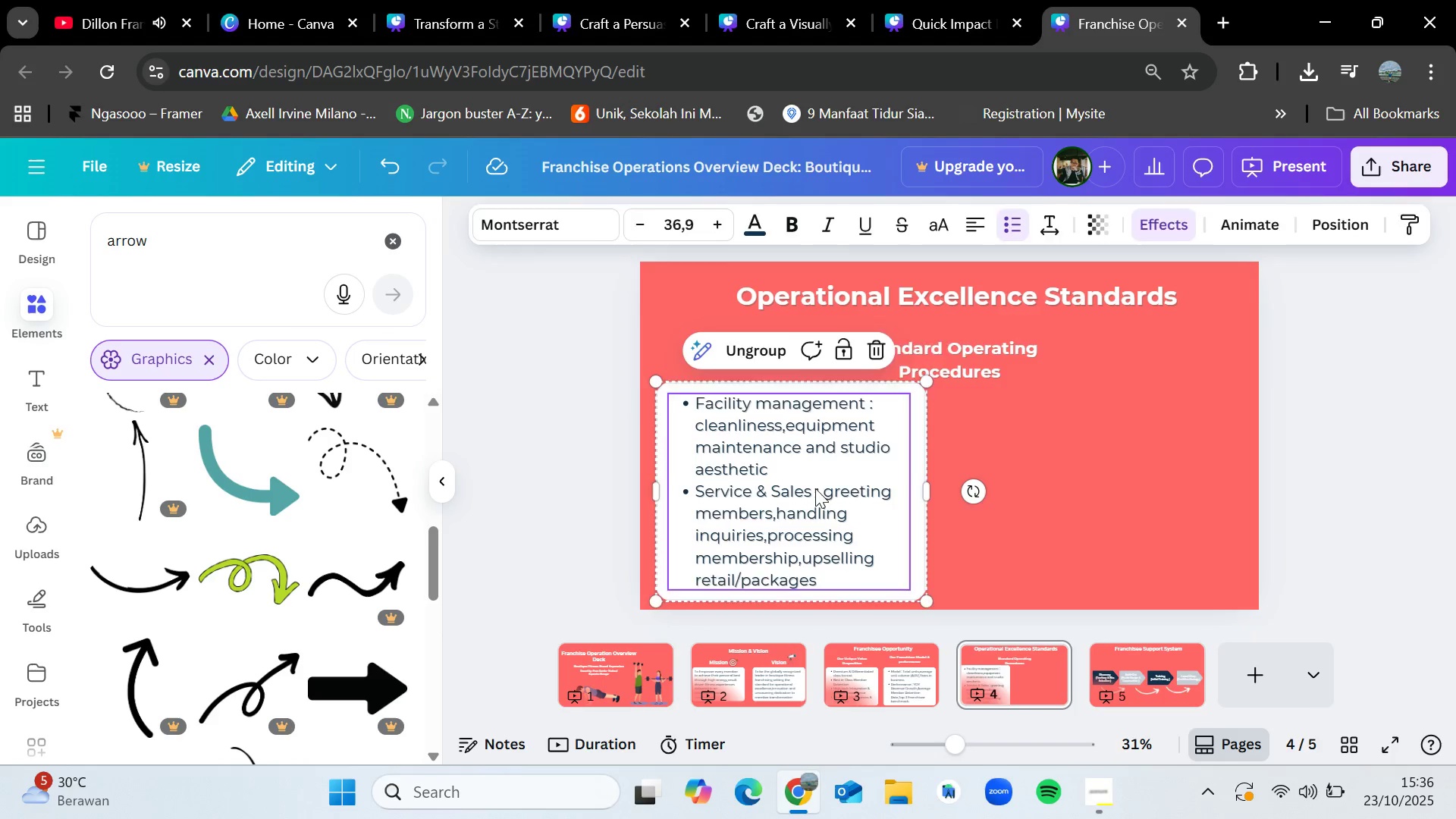 
key(Control+V)
 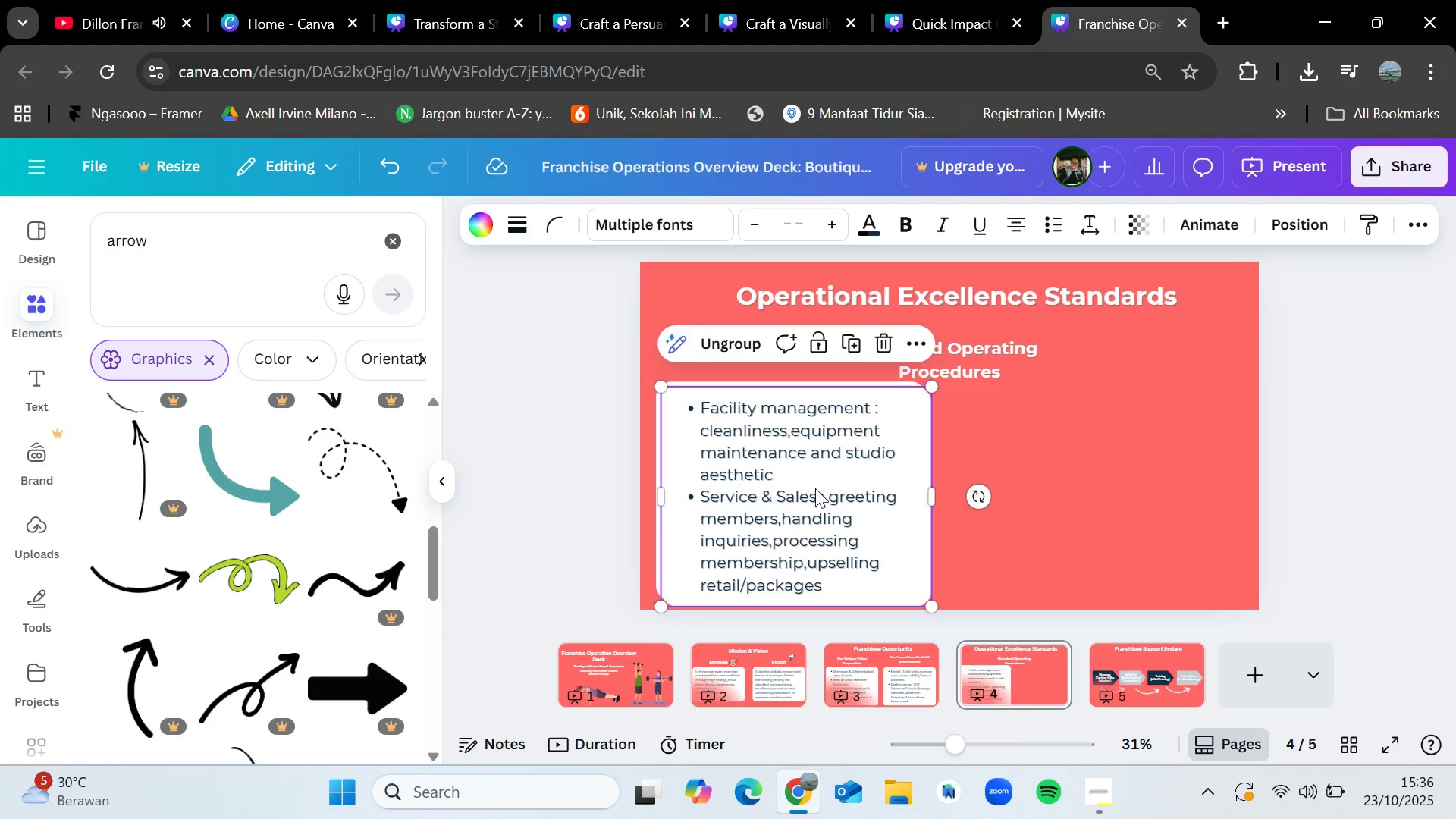 
left_click_drag(start_coordinate=[815, 488], to_coordinate=[1106, 485])
 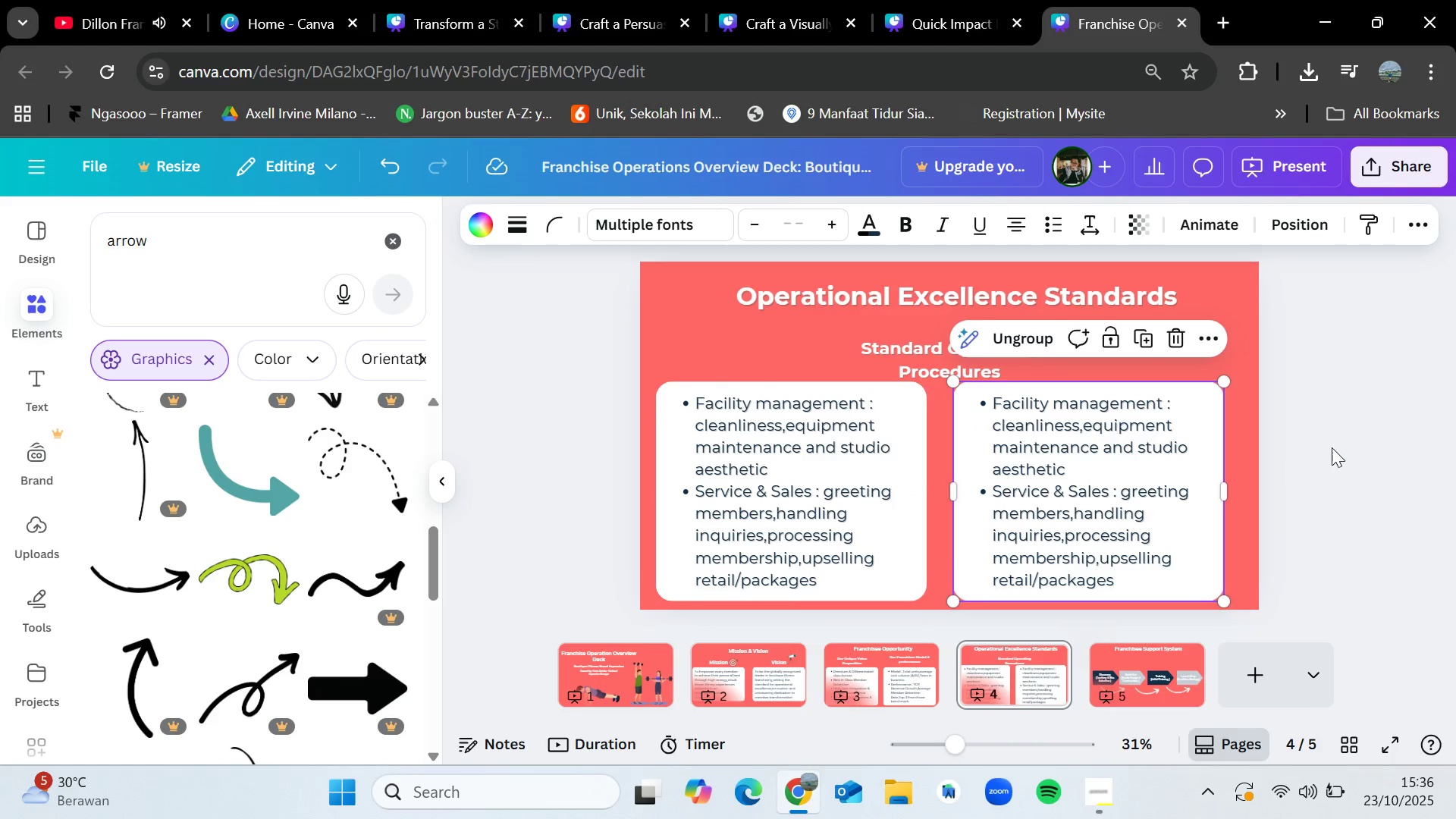 
left_click([1332, 447])
 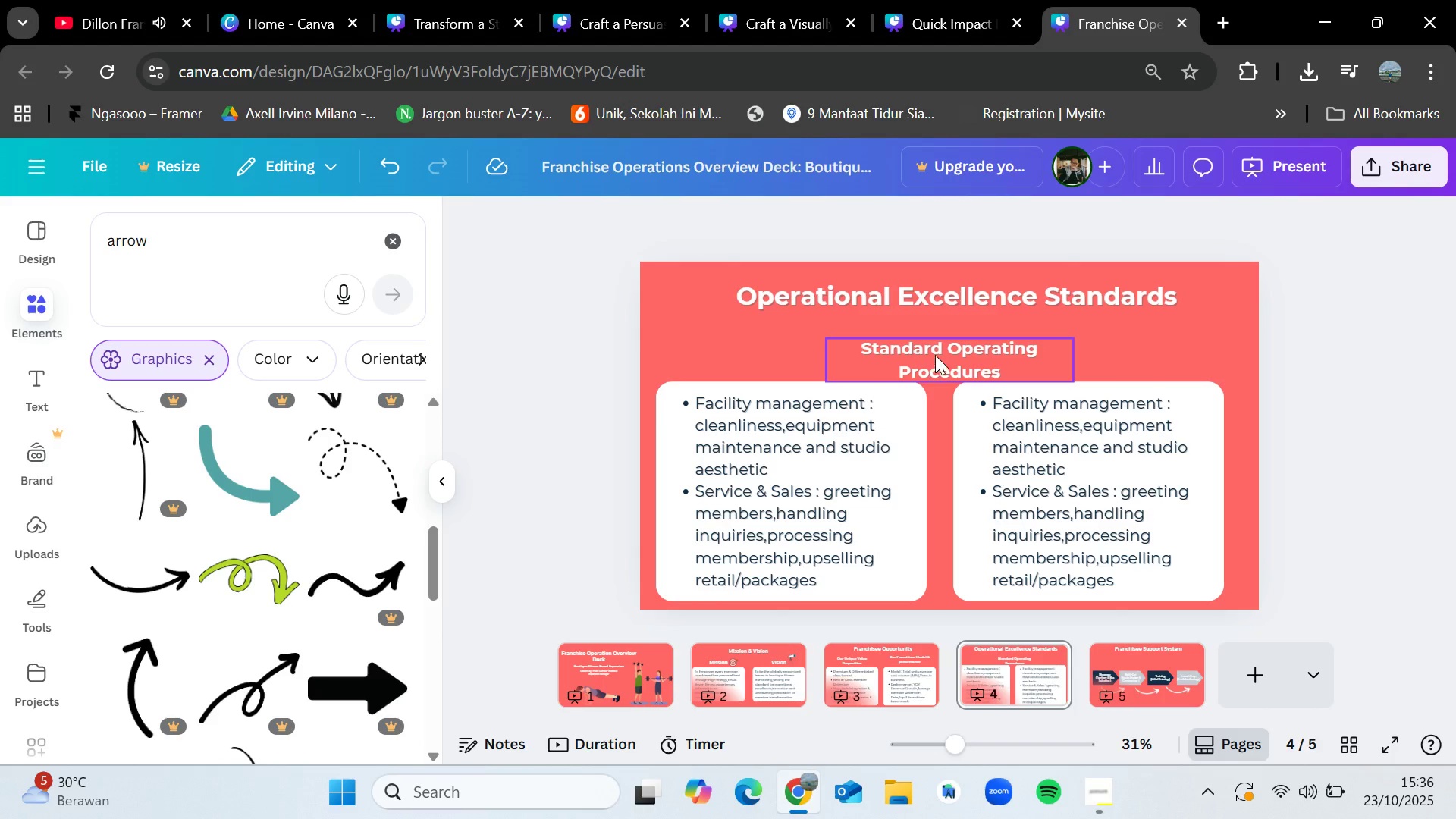 
left_click_drag(start_coordinate=[940, 354], to_coordinate=[944, 343])
 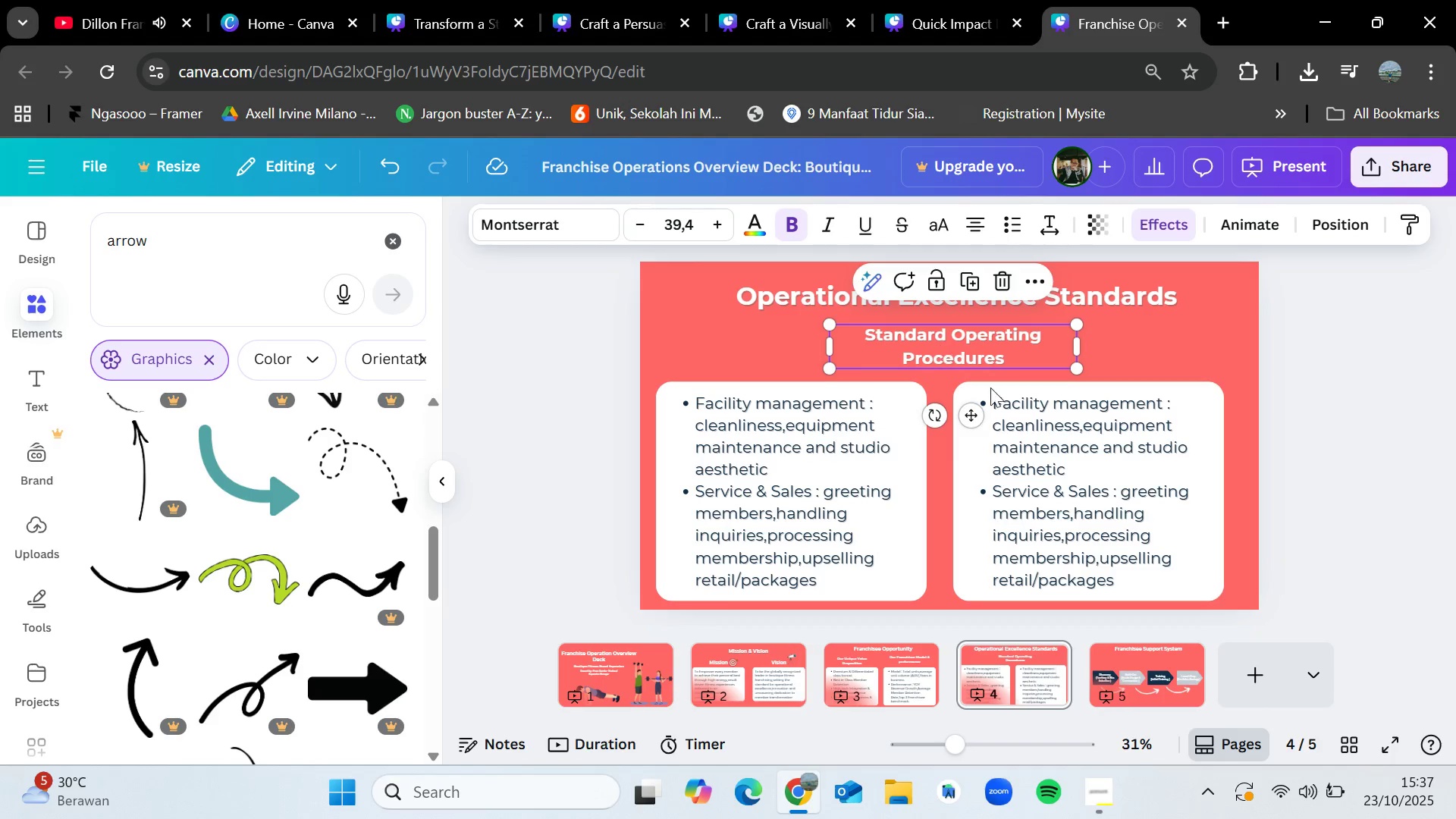 
double_click([1126, 541])
 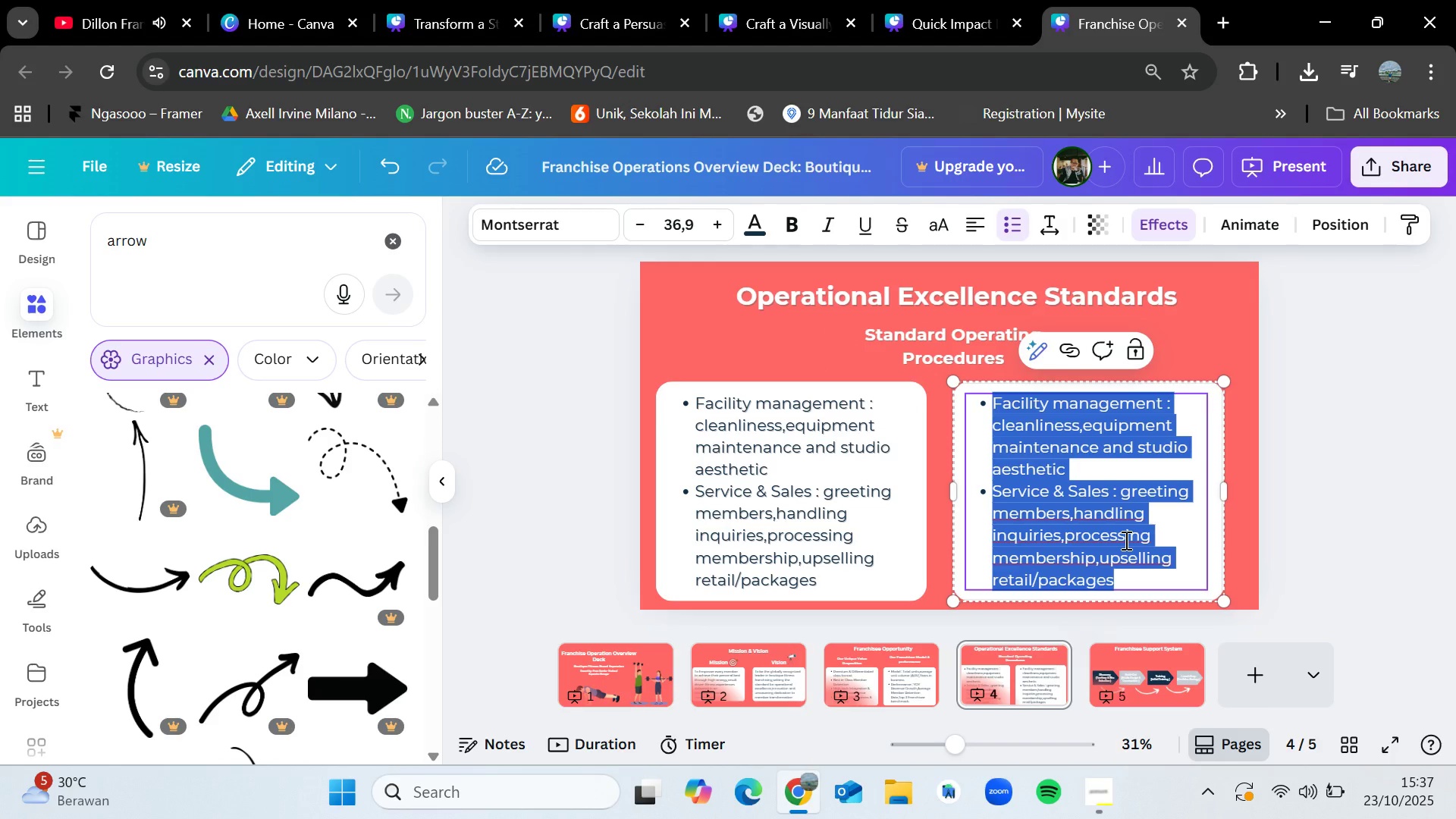 
key(Backspace)
type(Branded Experience :)
 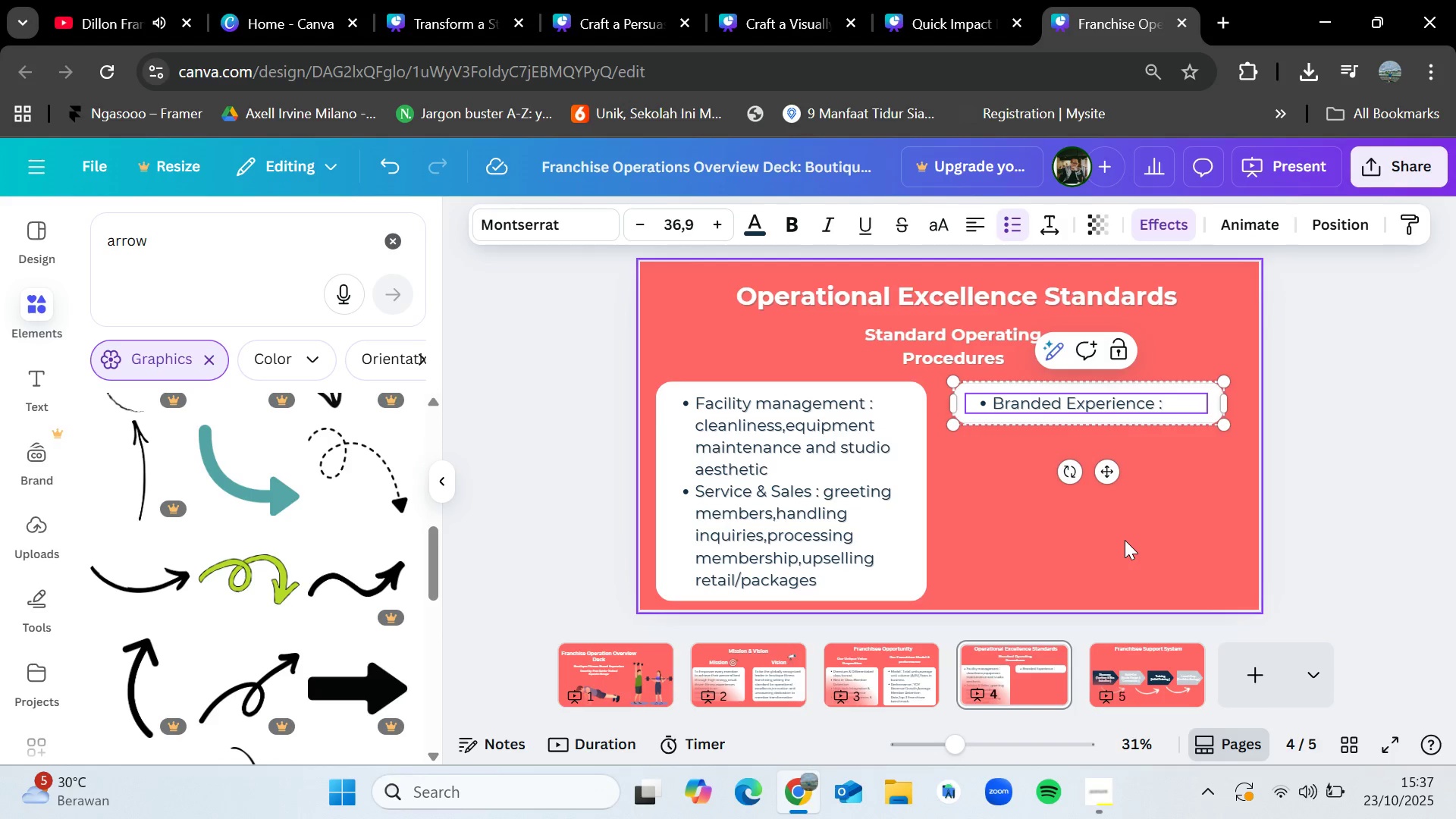 
wait(5.23)
 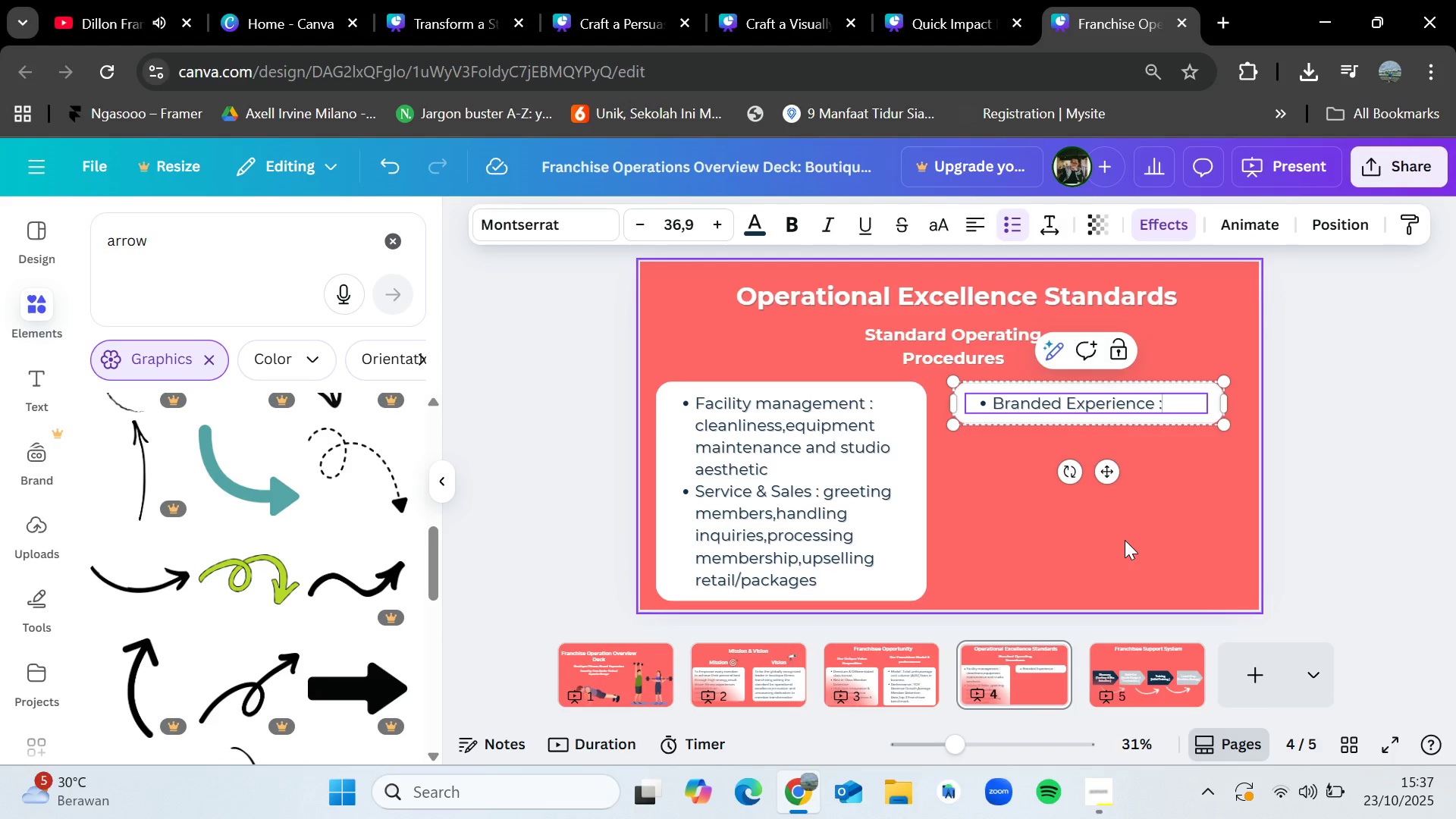 
type( Standards for music volume,lighttin)
key(Backspace)
key(Backspace)
key(Backspace)
type(ing,class flow and instructor communication)
 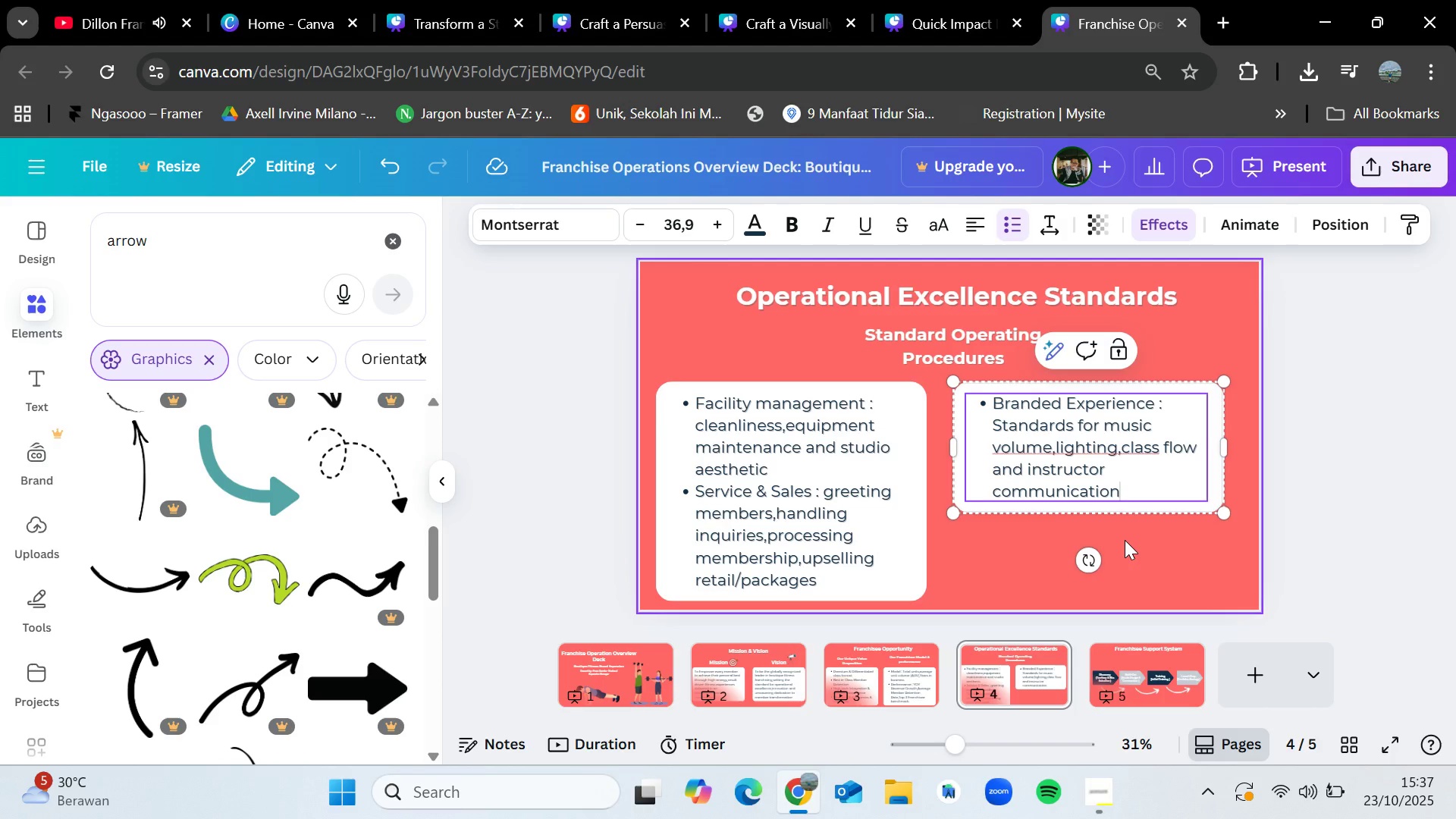 
wait(12.38)
 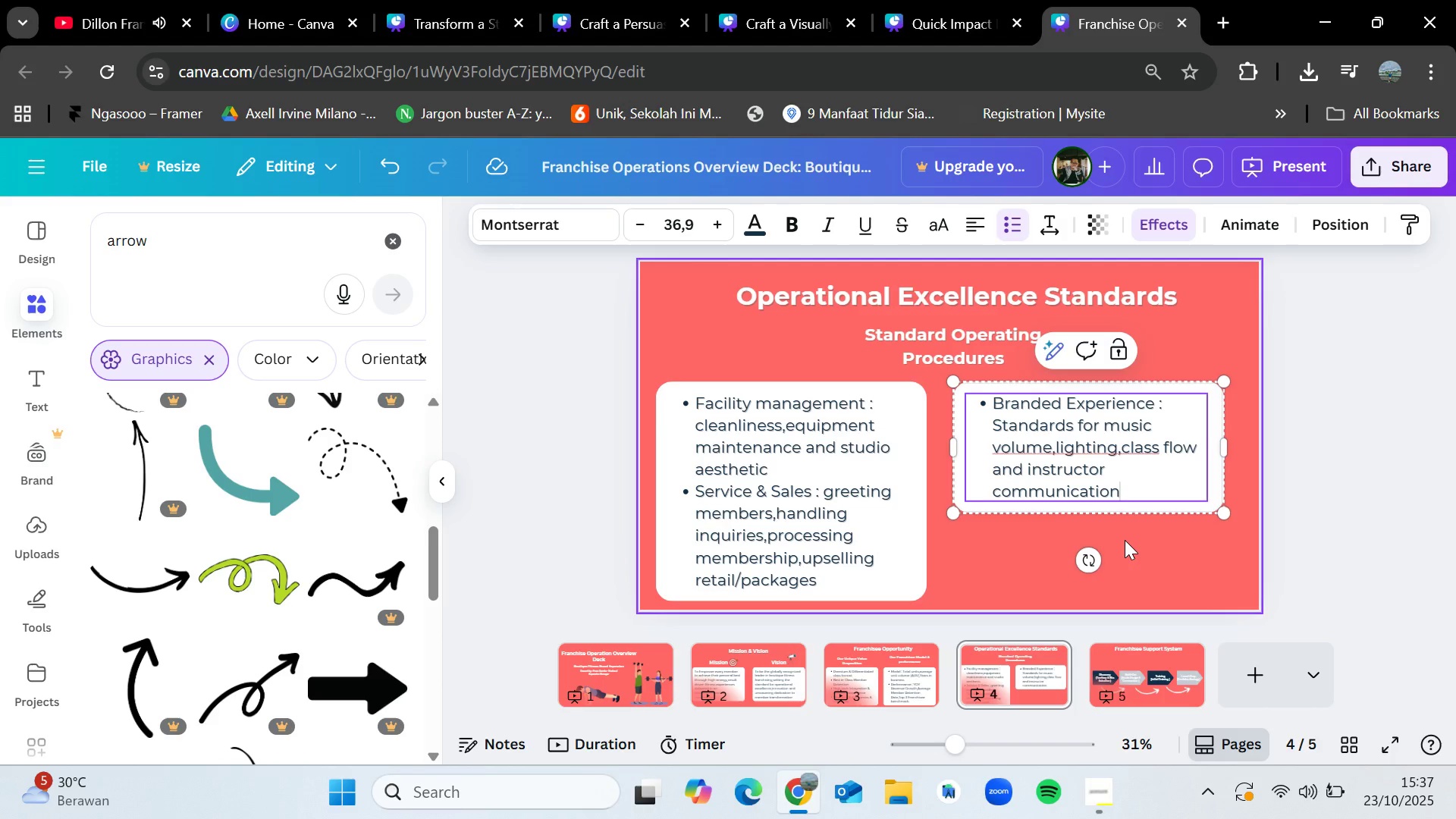 
key(Enter)
 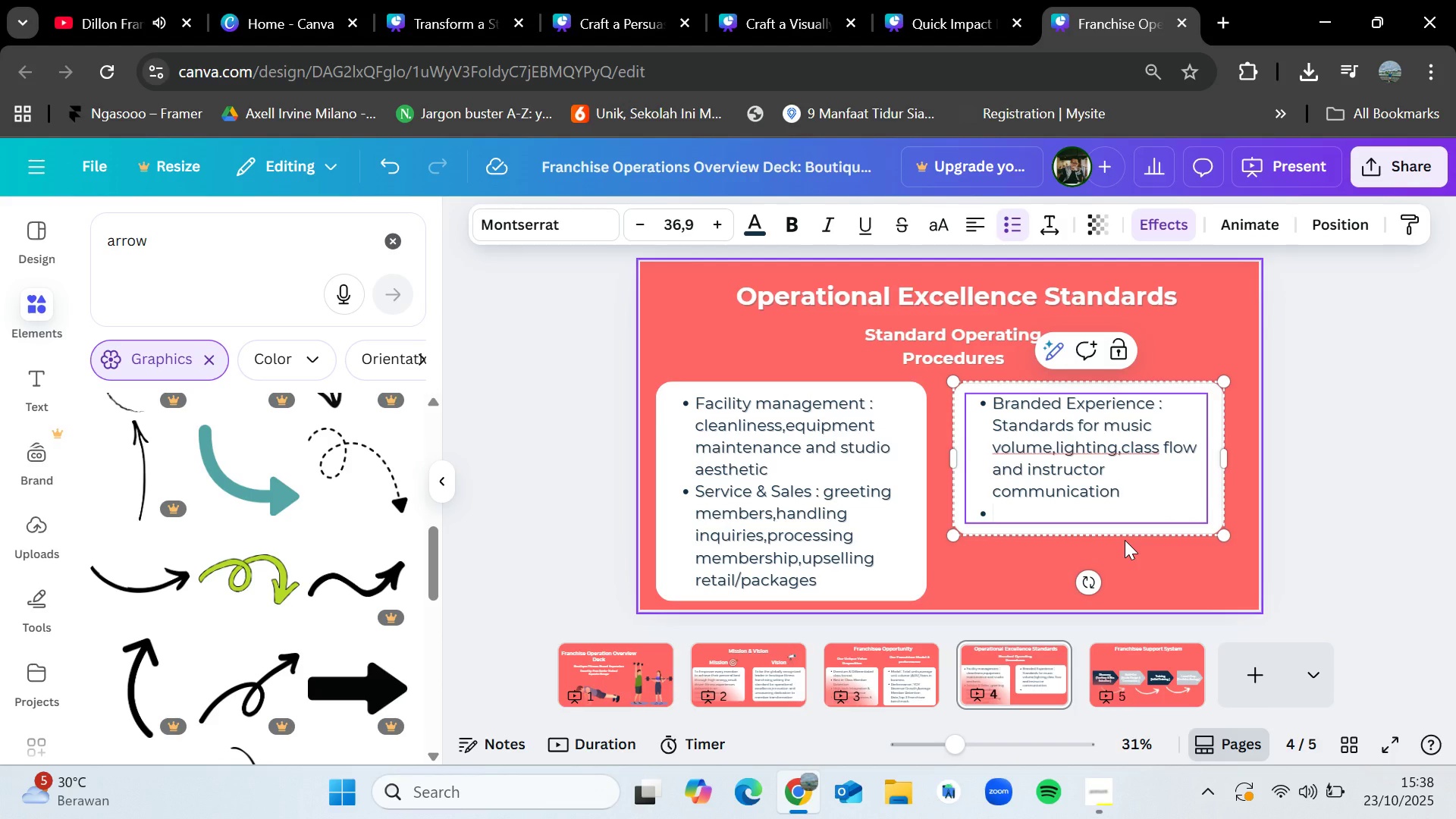 
type(Uniform for wok)
key(Backspace)
type(rkers)
 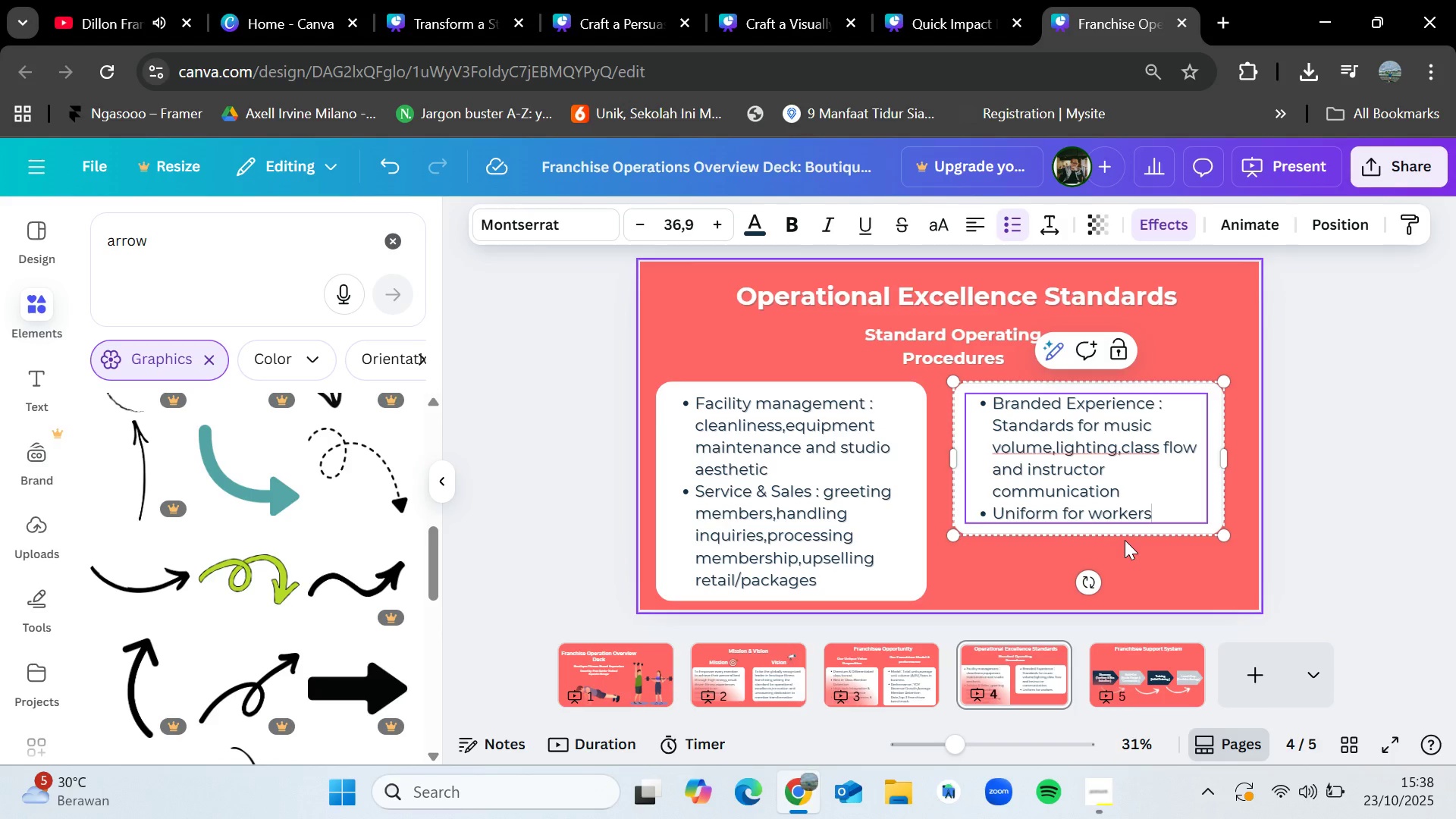 
wait(13.79)
 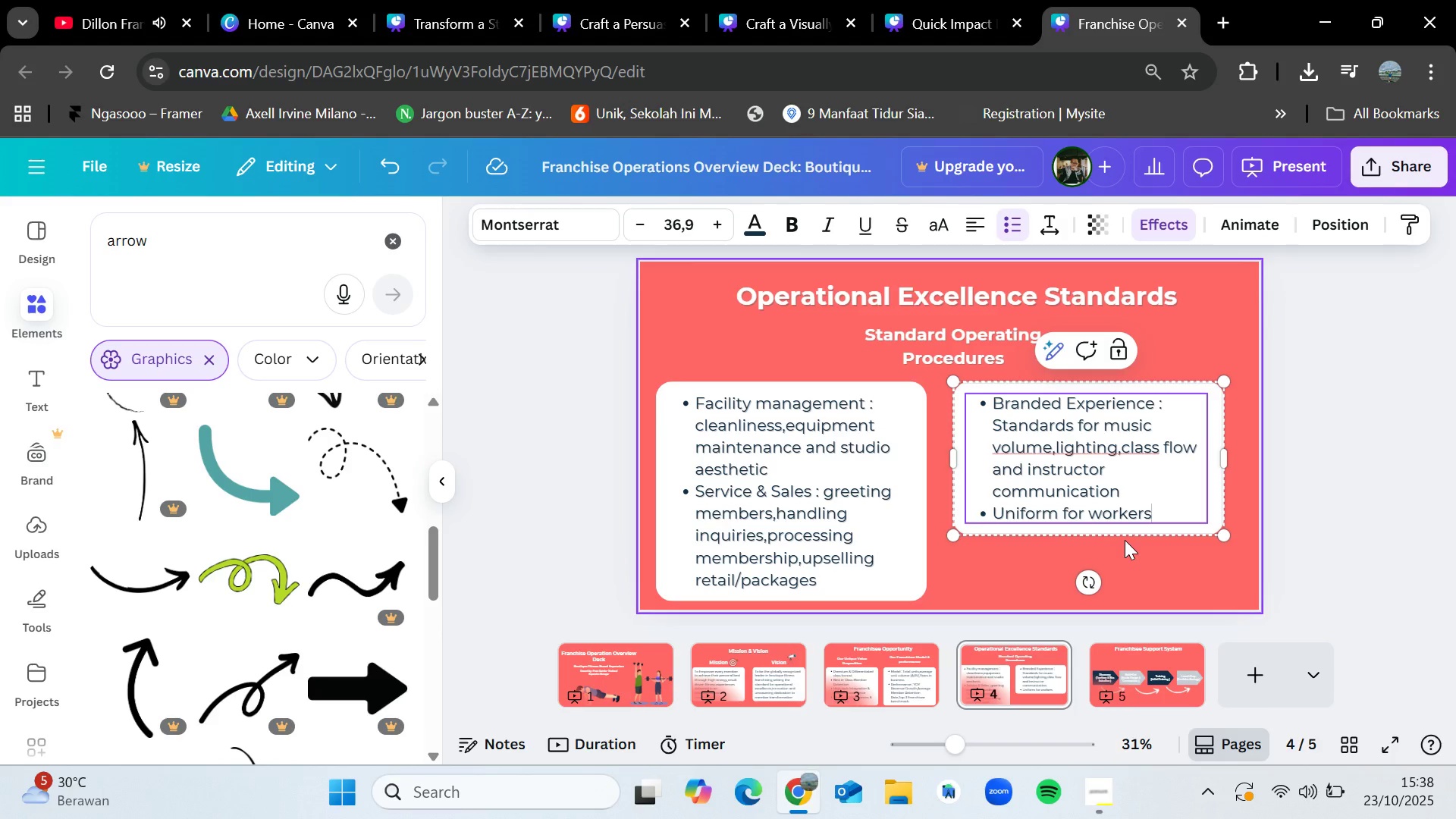 
left_click_drag(start_coordinate=[1093, 469], to_coordinate=[1103, 489])
 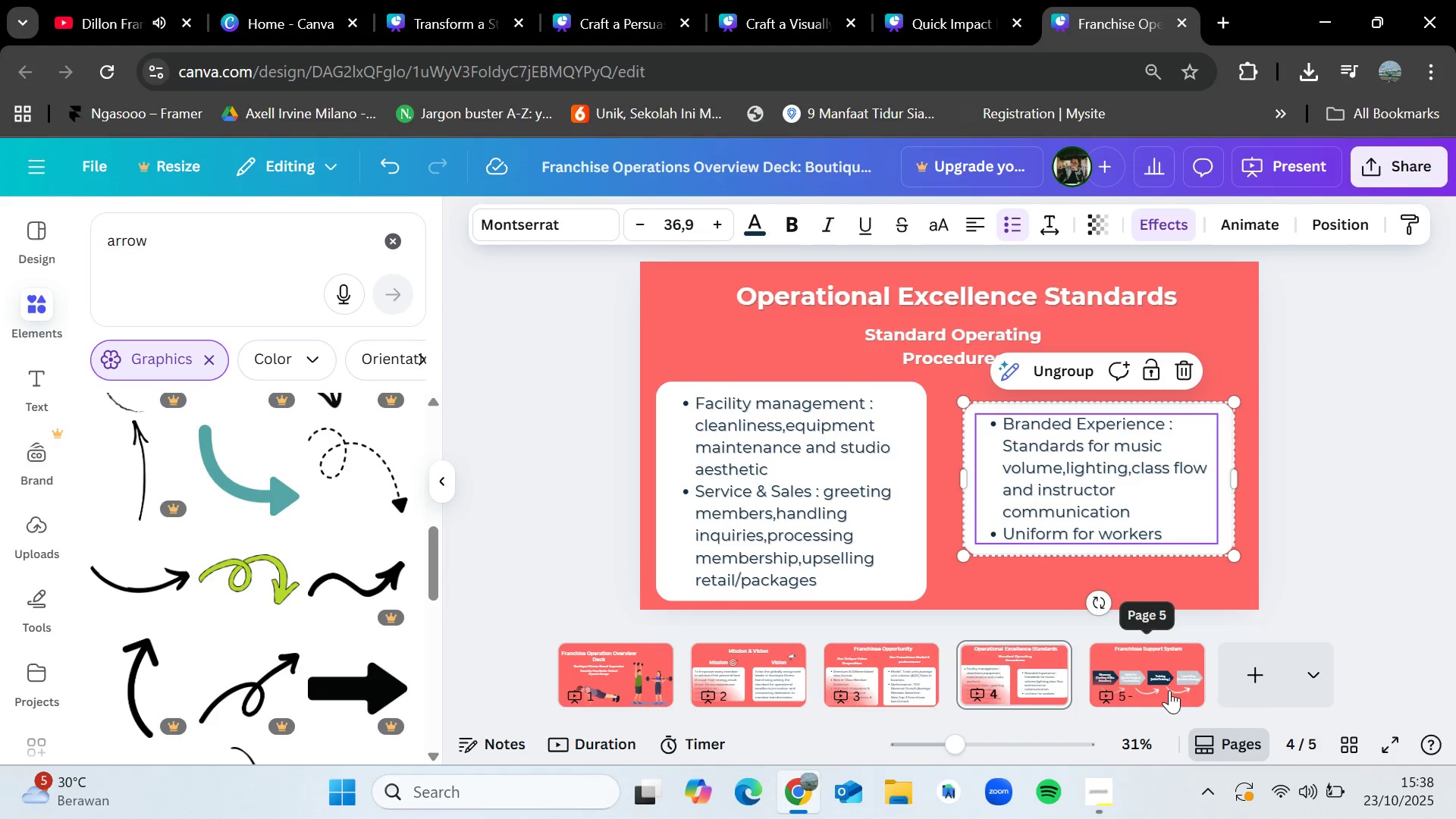 
left_click([1163, 683])
 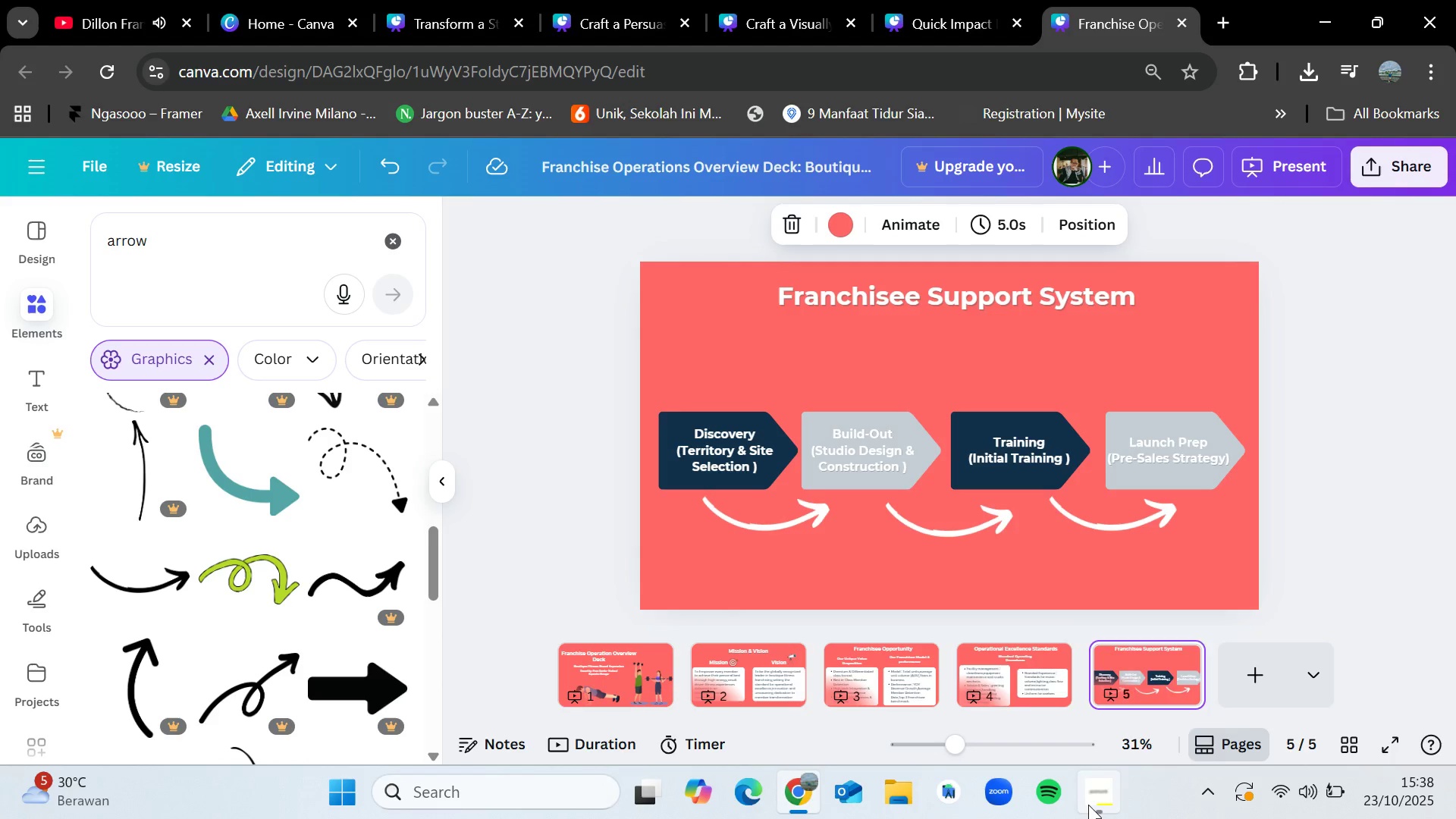 
left_click([1088, 805])